 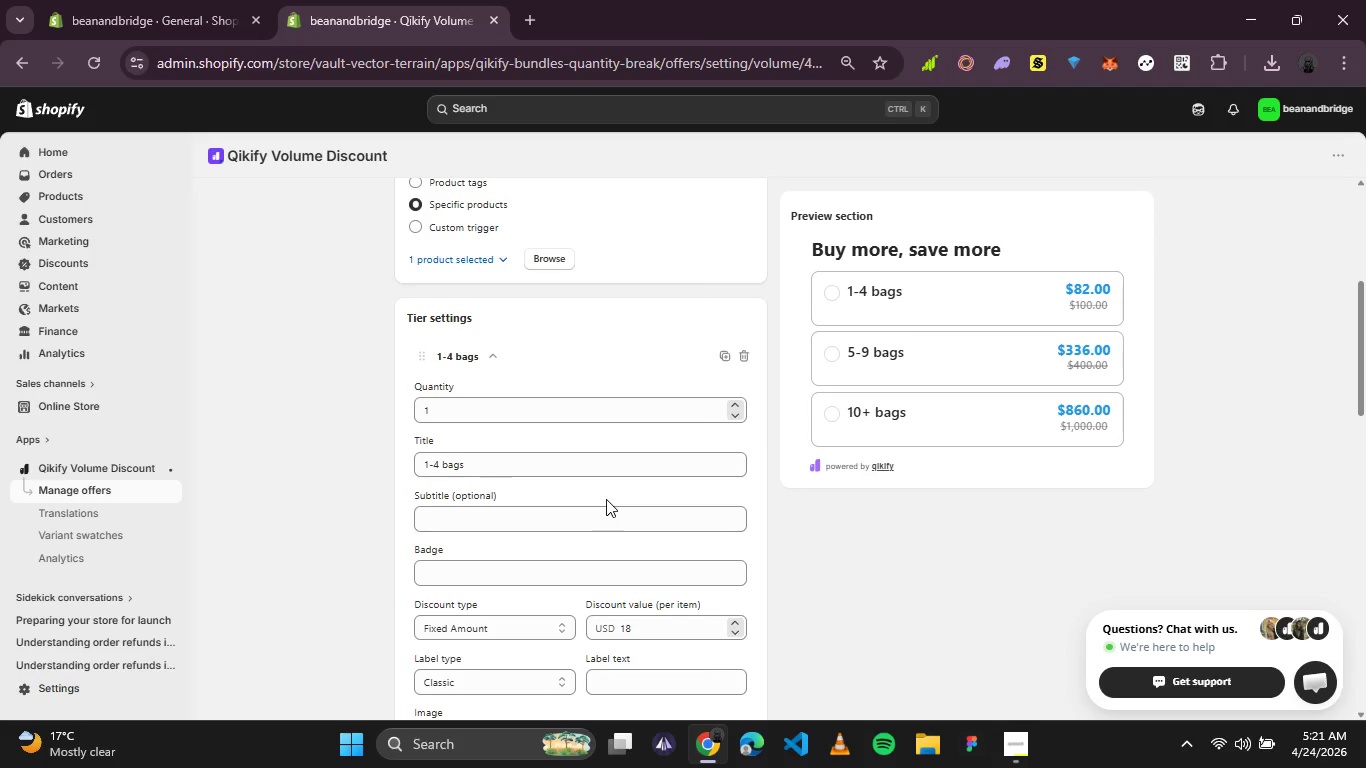 
scroll: coordinate [606, 499], scroll_direction: down, amount: 1.0
 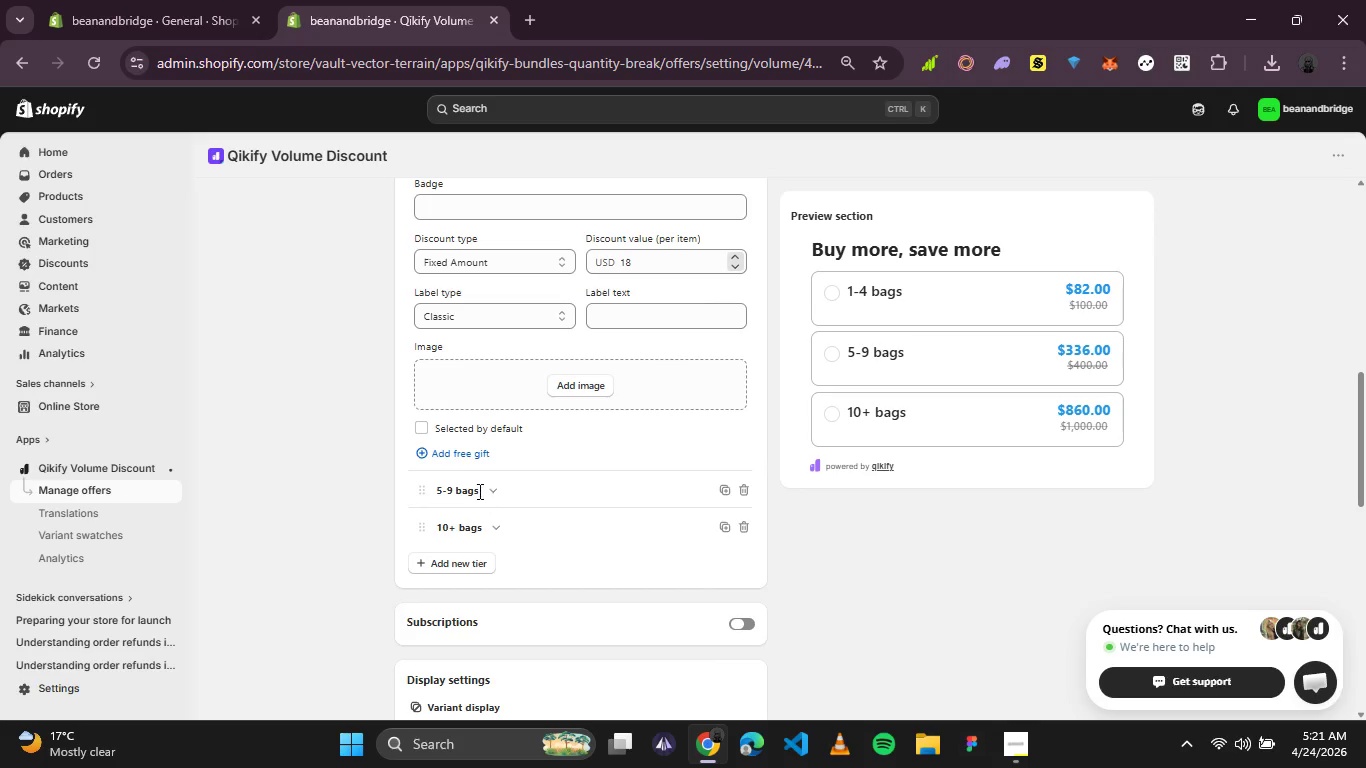 
left_click([480, 492])
 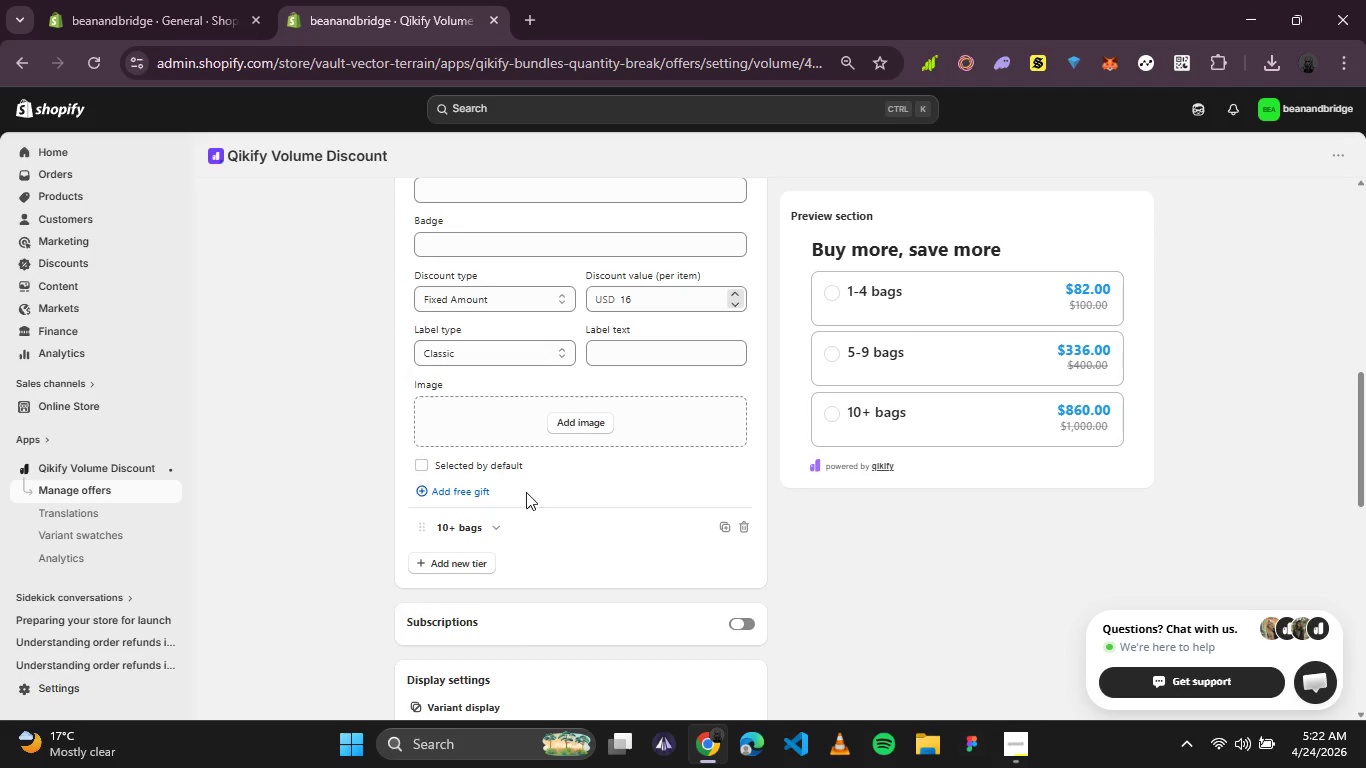 
left_click([493, 526])
 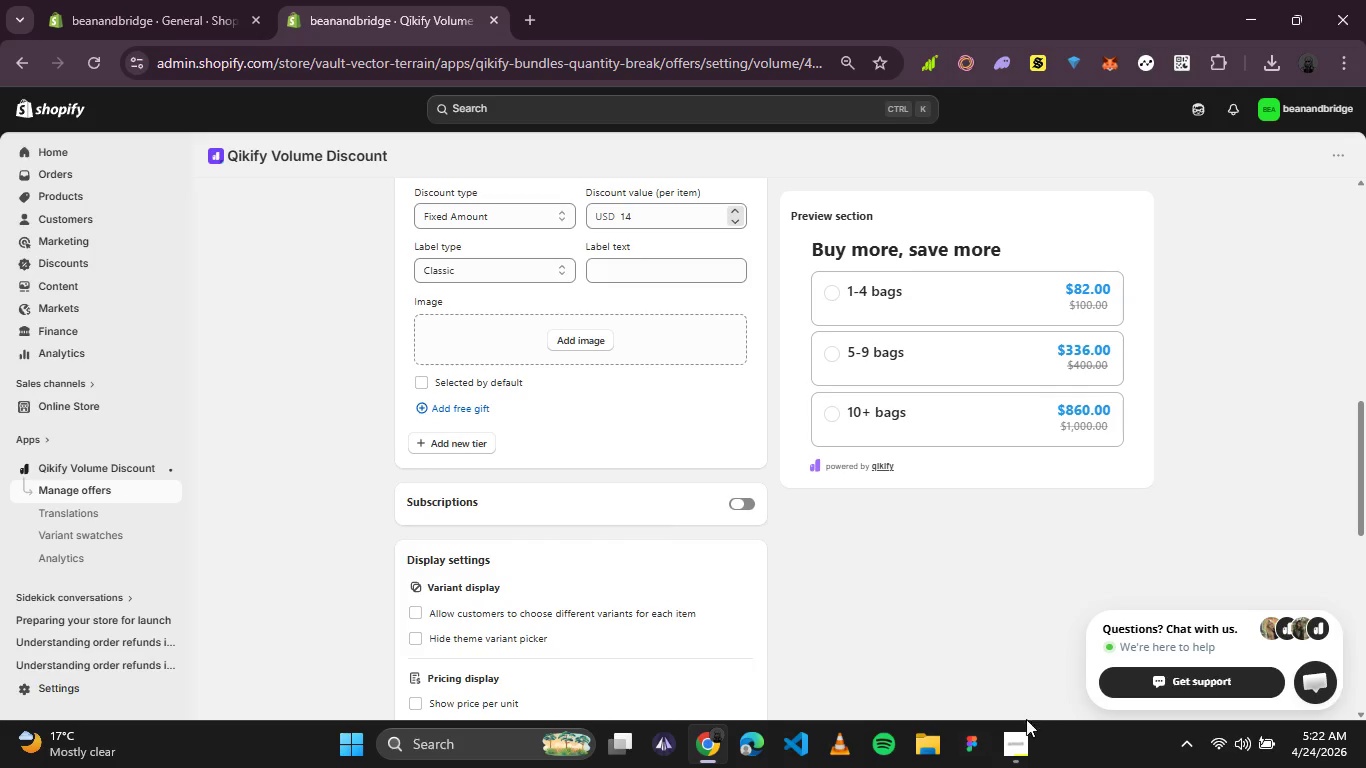 
left_click([1007, 752])
 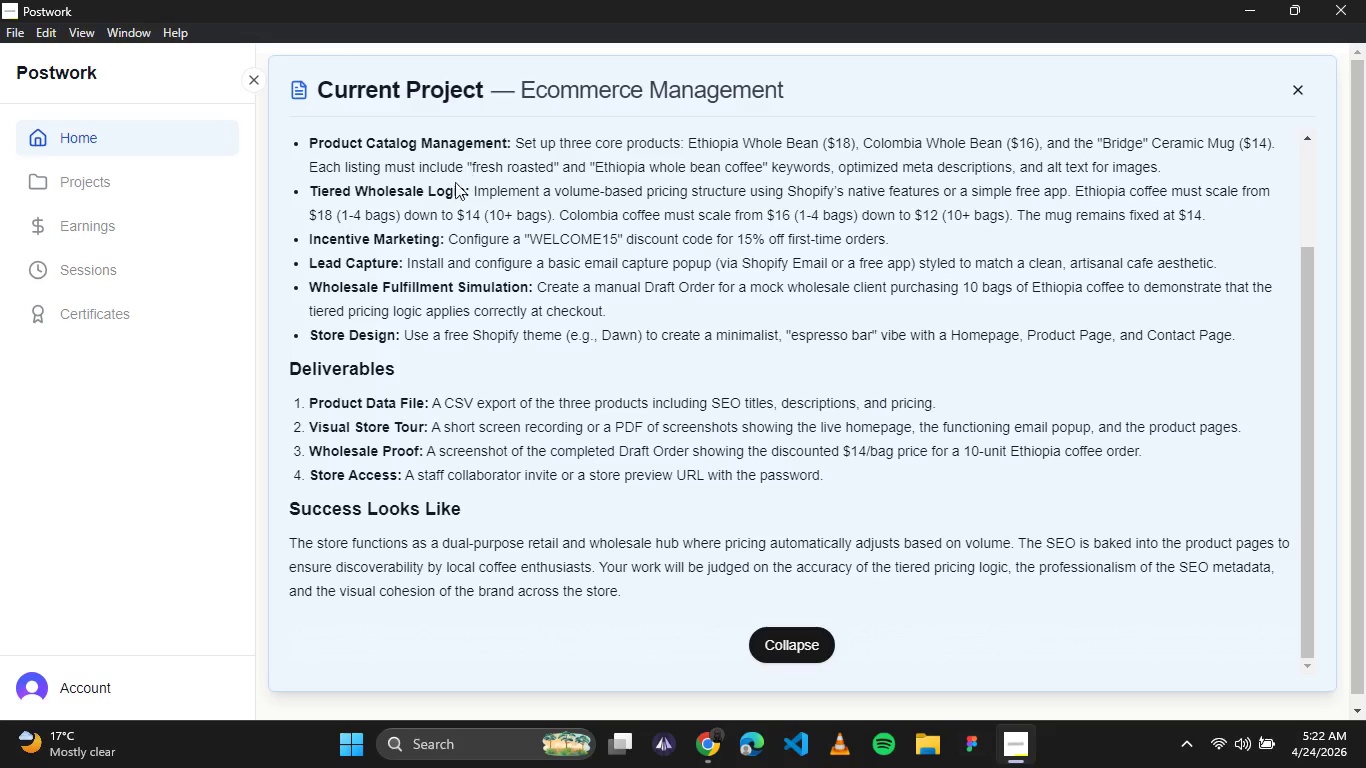 
wait(10.84)
 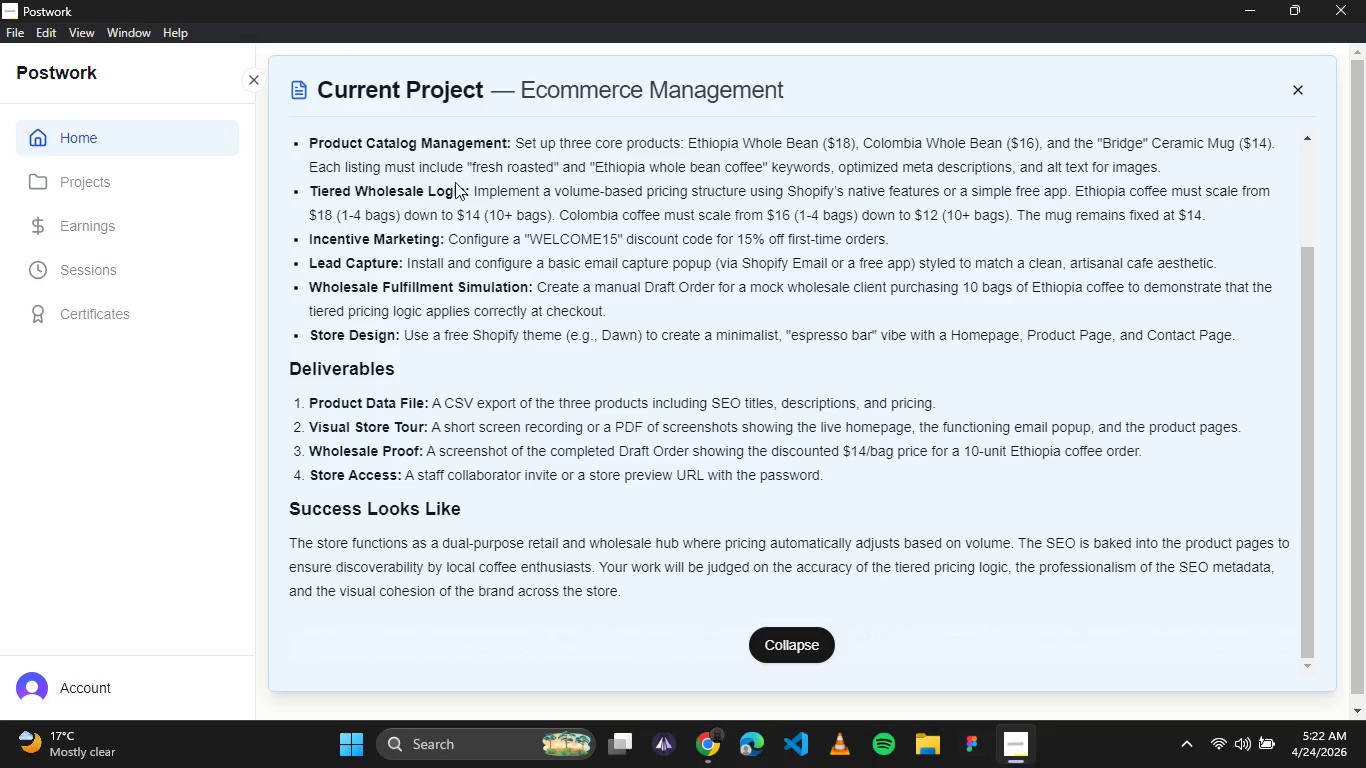 
left_click([715, 737])
 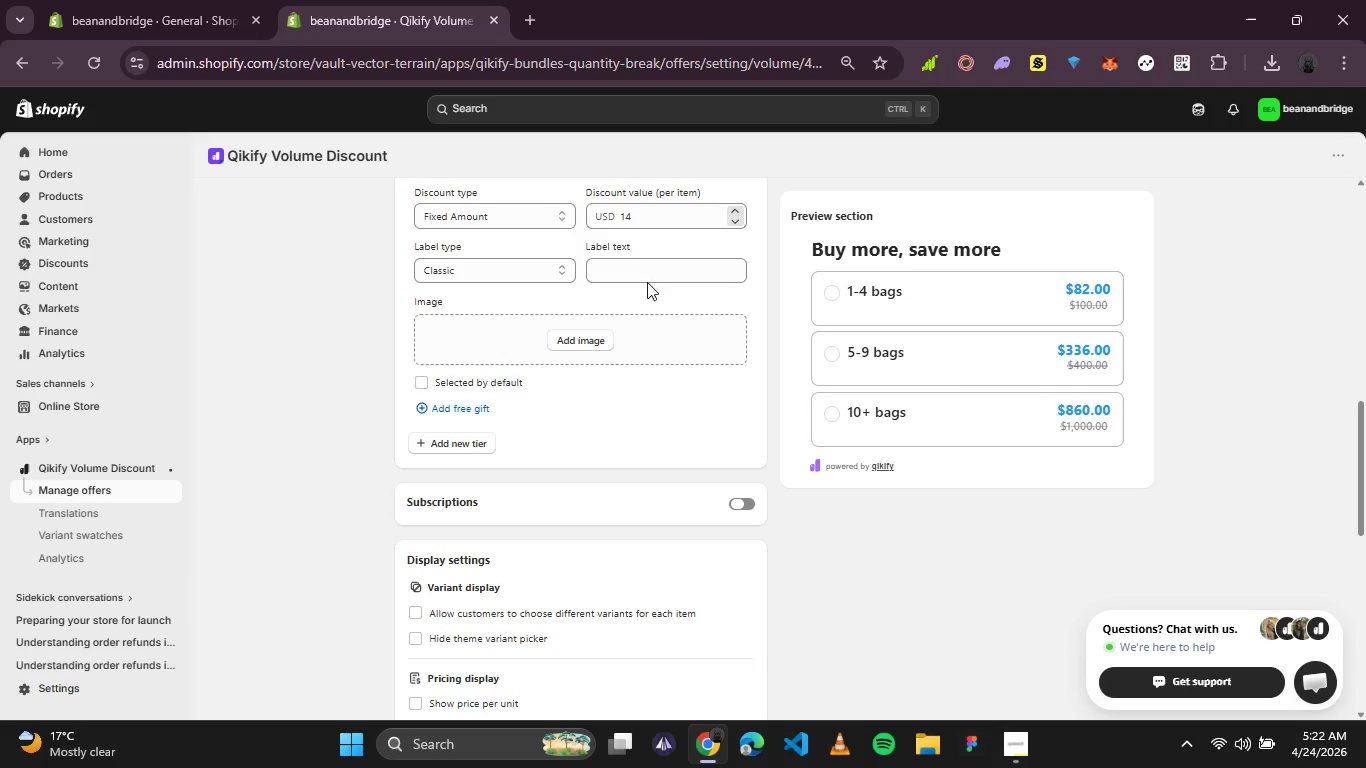 
scroll: coordinate [647, 282], scroll_direction: up, amount: 2.0
 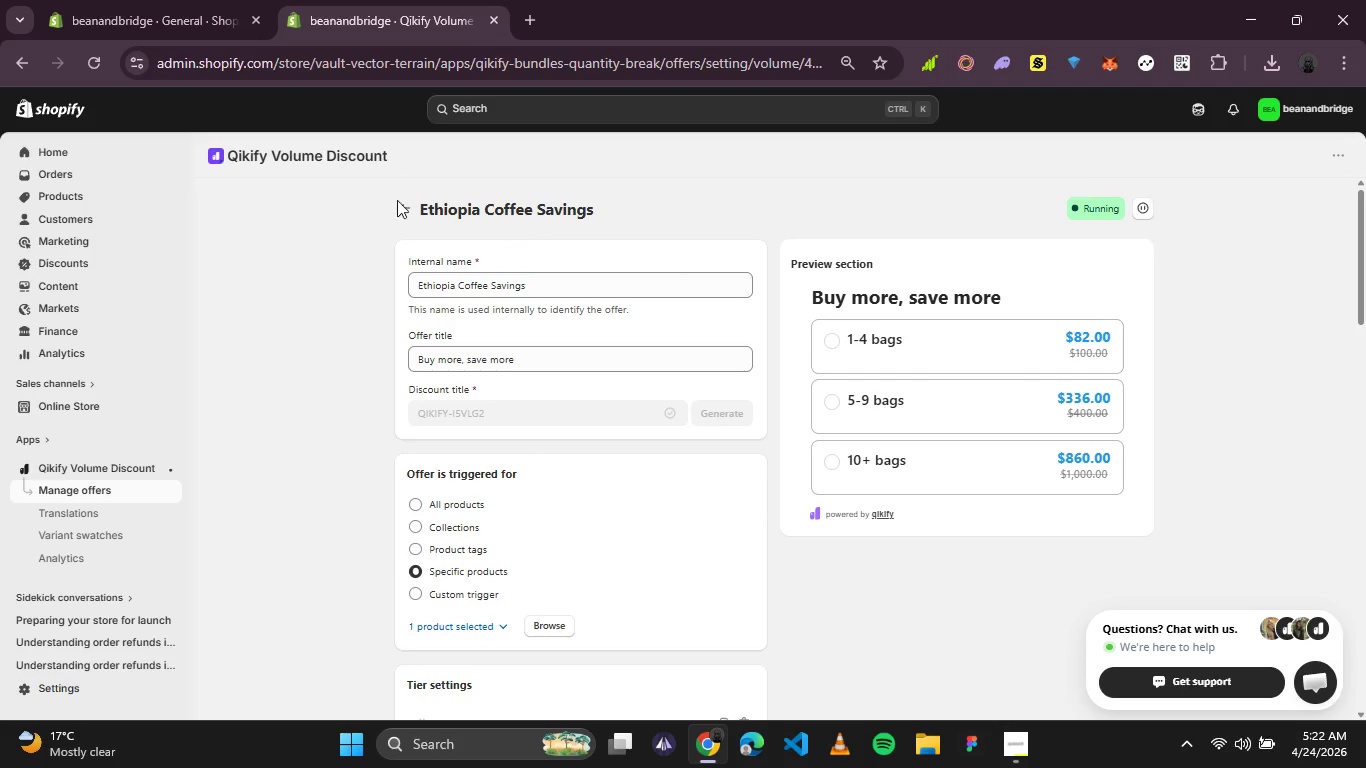 
left_click([410, 200])
 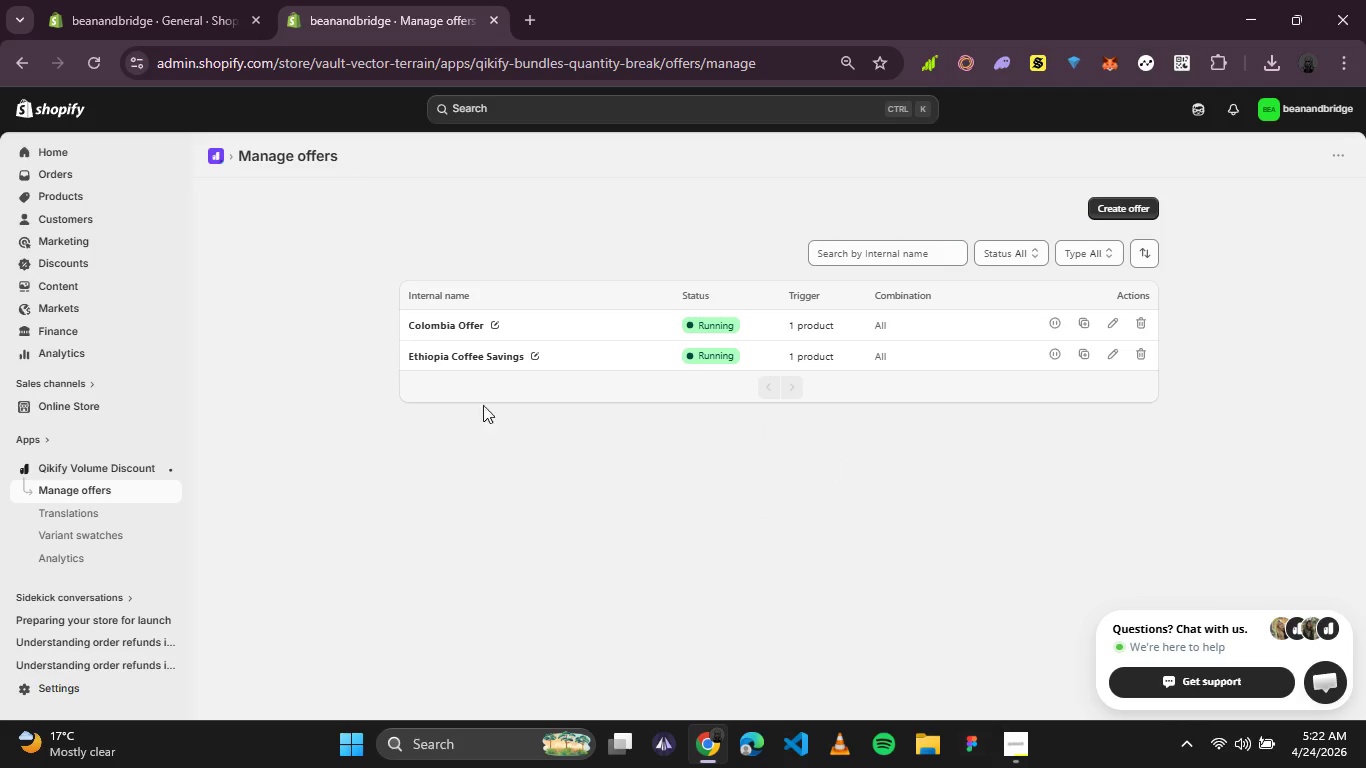 
left_click([471, 329])
 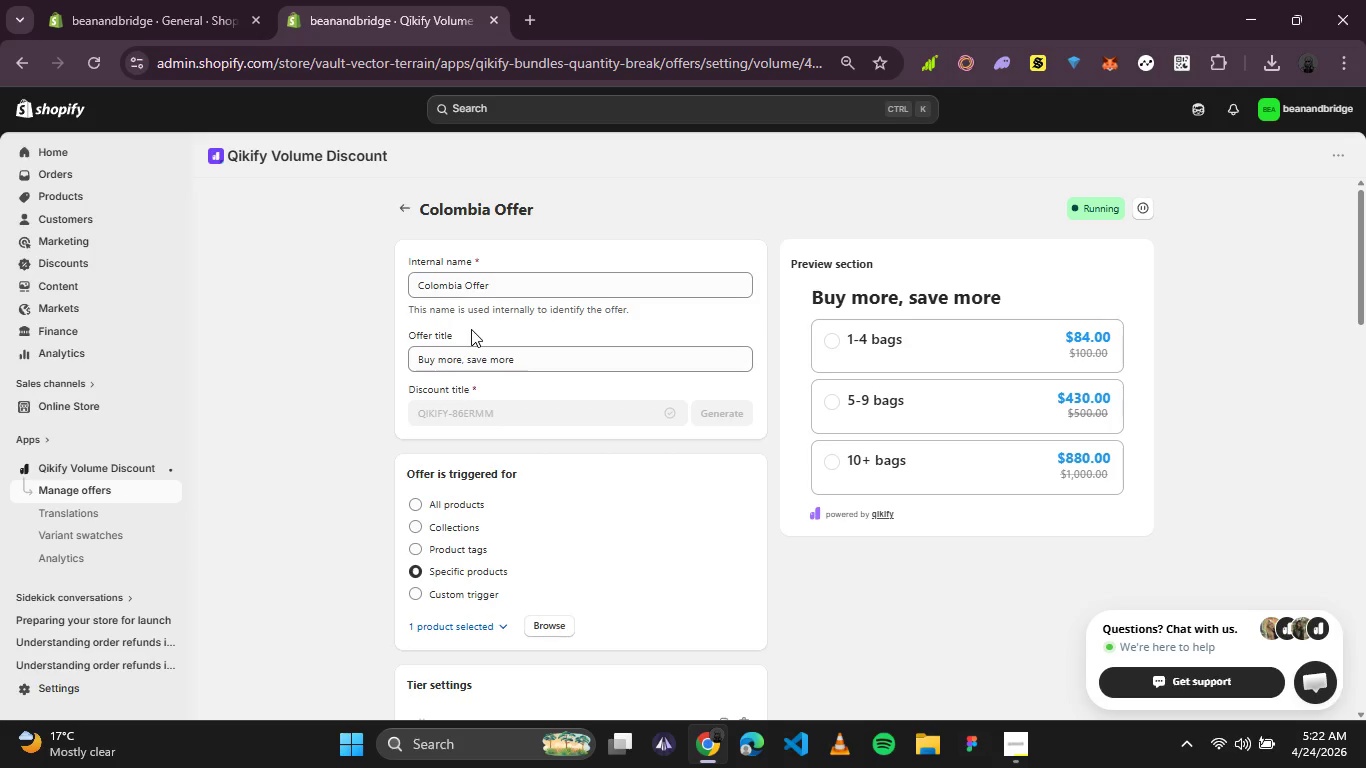 
scroll: coordinate [474, 374], scroll_direction: none, amount: 0.0
 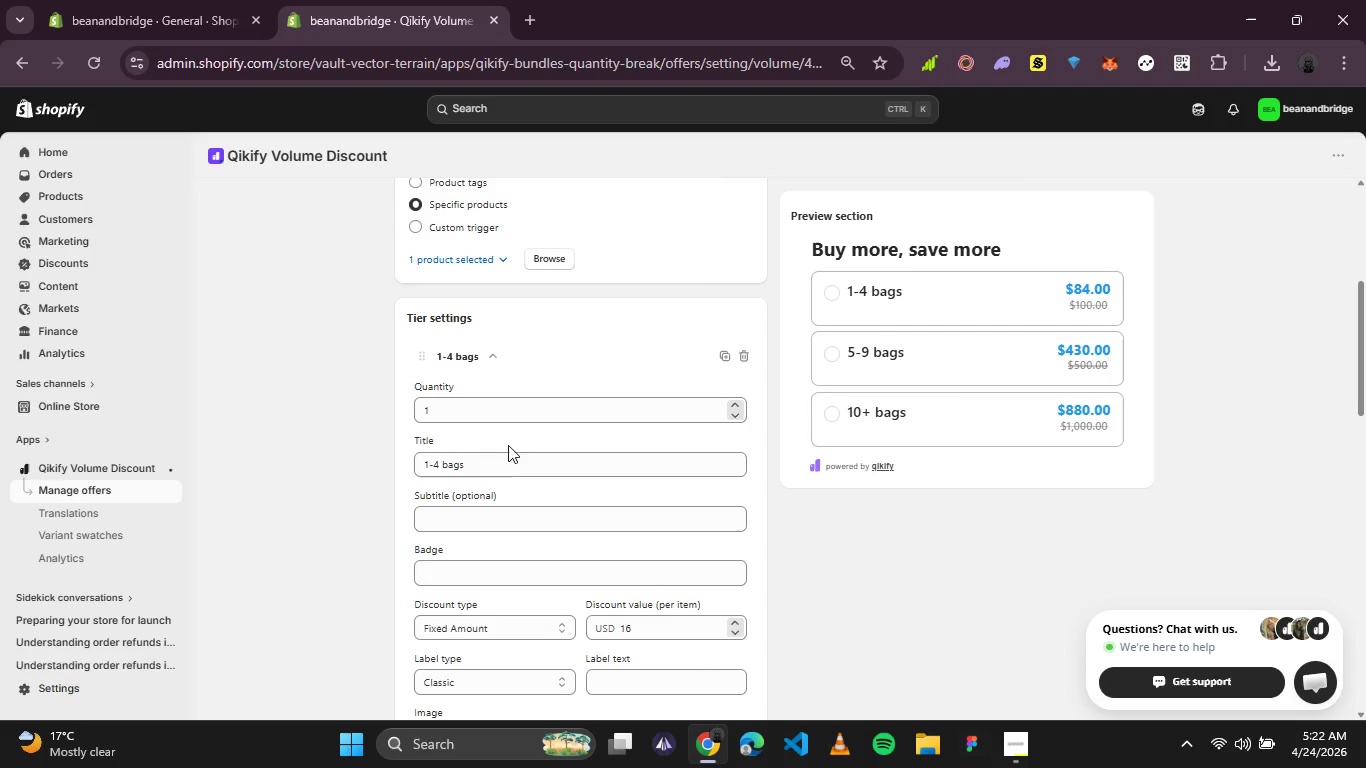 
scroll: coordinate [523, 471], scroll_direction: down, amount: 1.0
 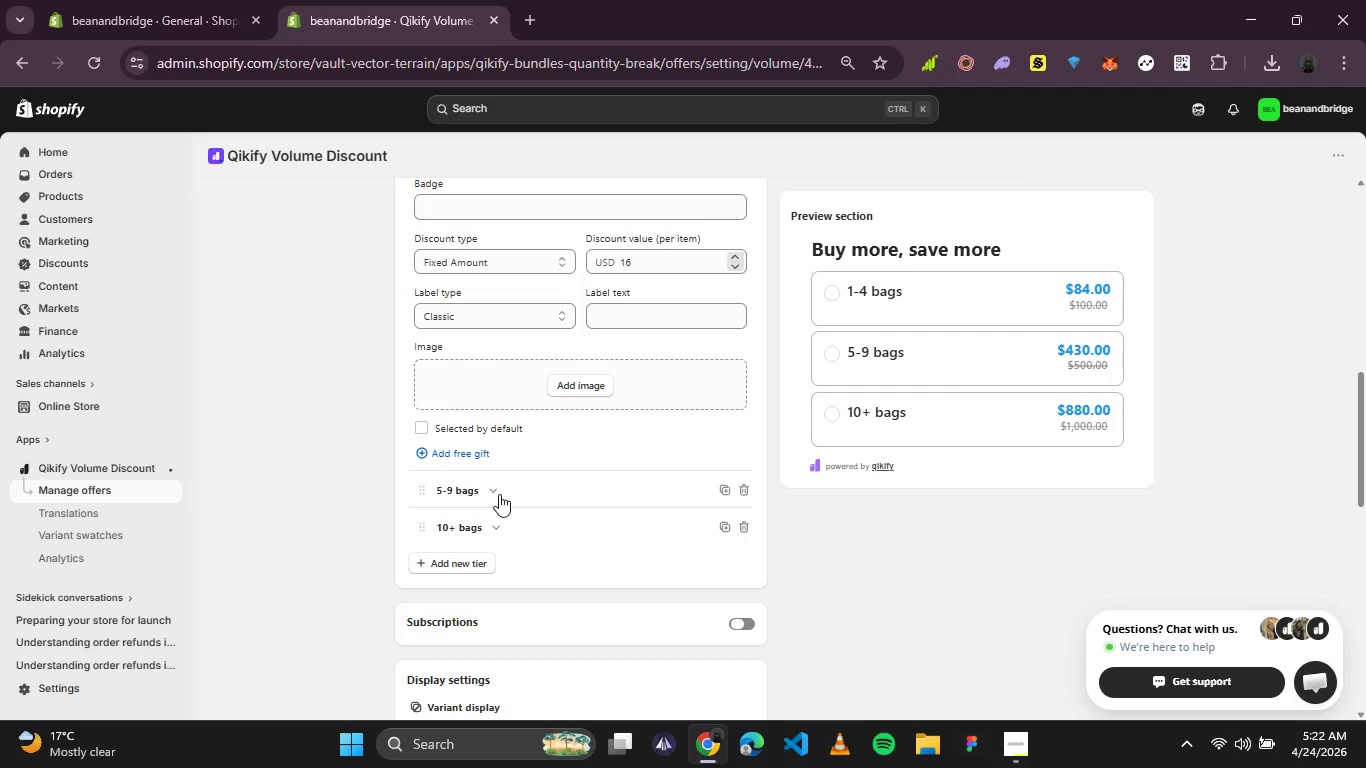 
left_click([496, 496])
 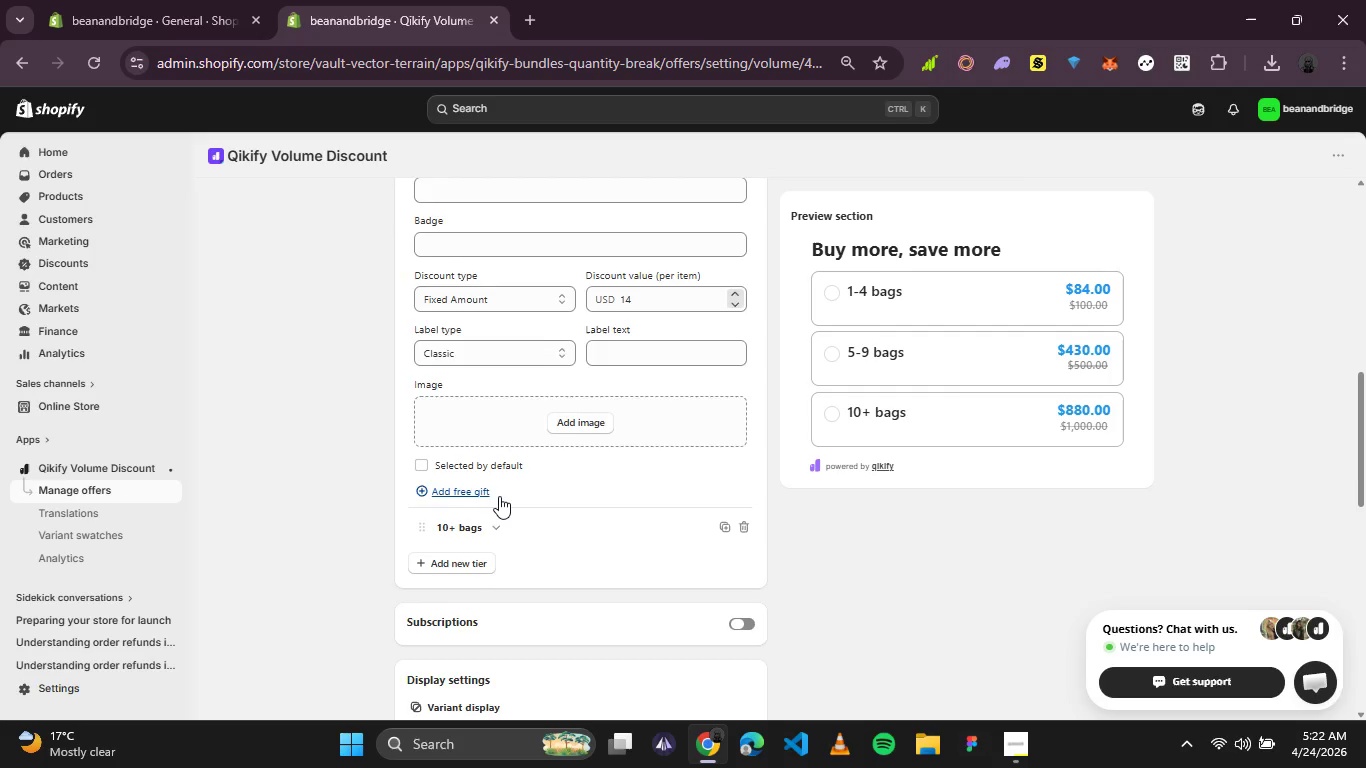 
scroll: coordinate [499, 496], scroll_direction: down, amount: 1.0
 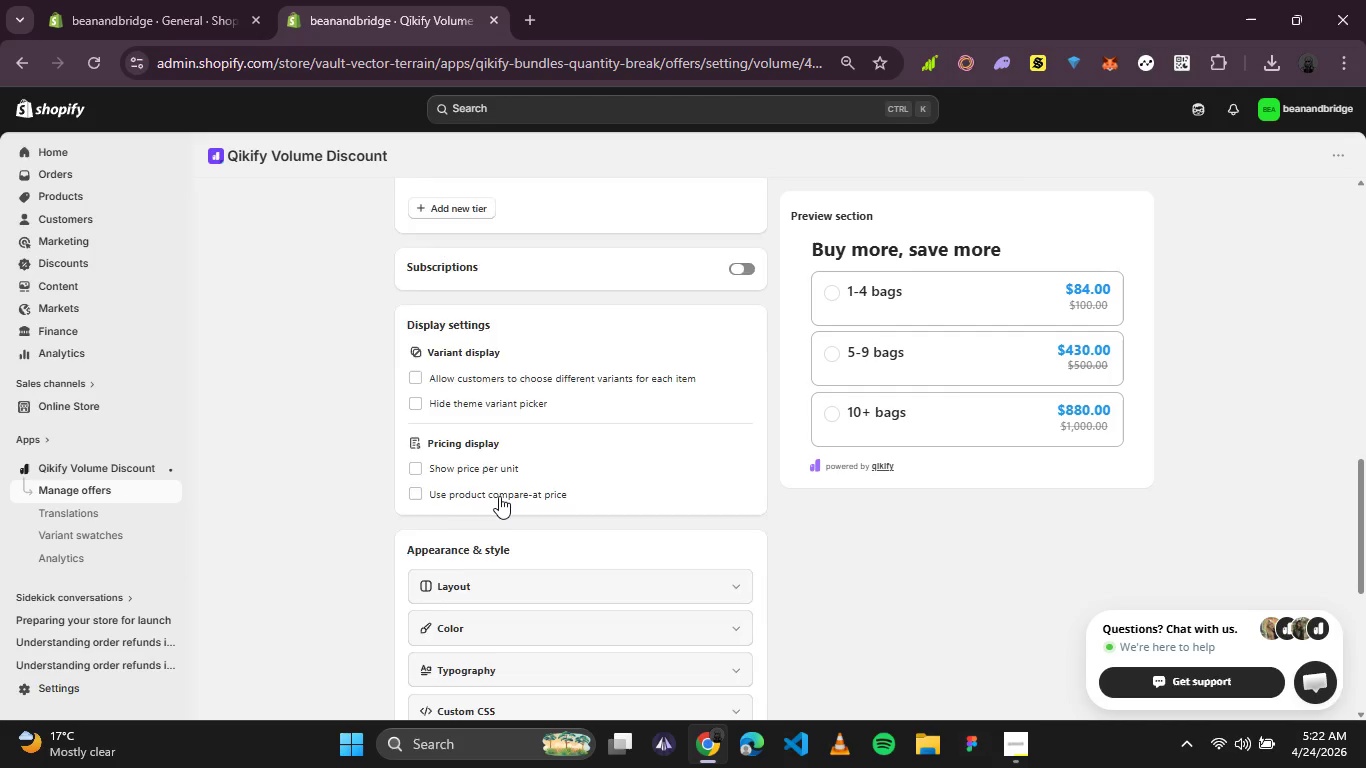 
scroll: coordinate [499, 496], scroll_direction: none, amount: 0.0
 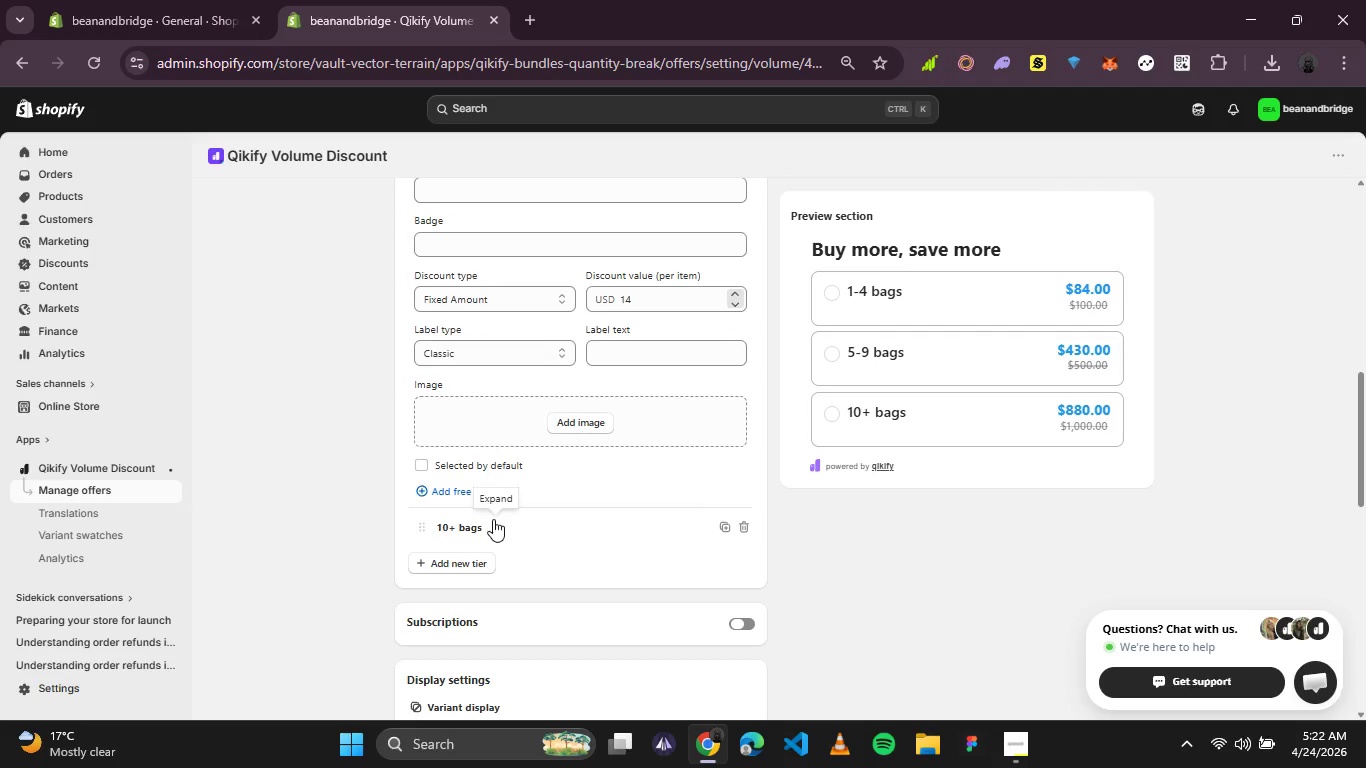 
left_click([496, 523])
 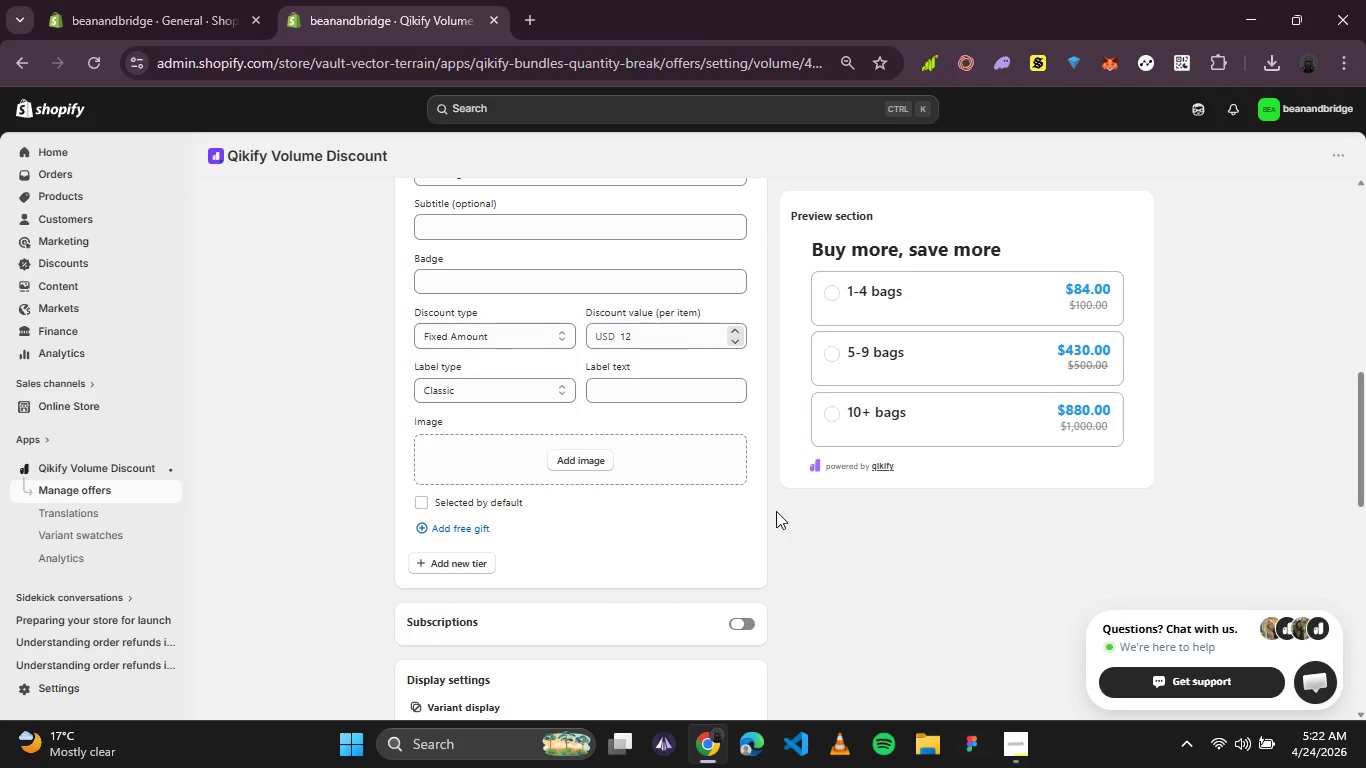 
wait(9.23)
 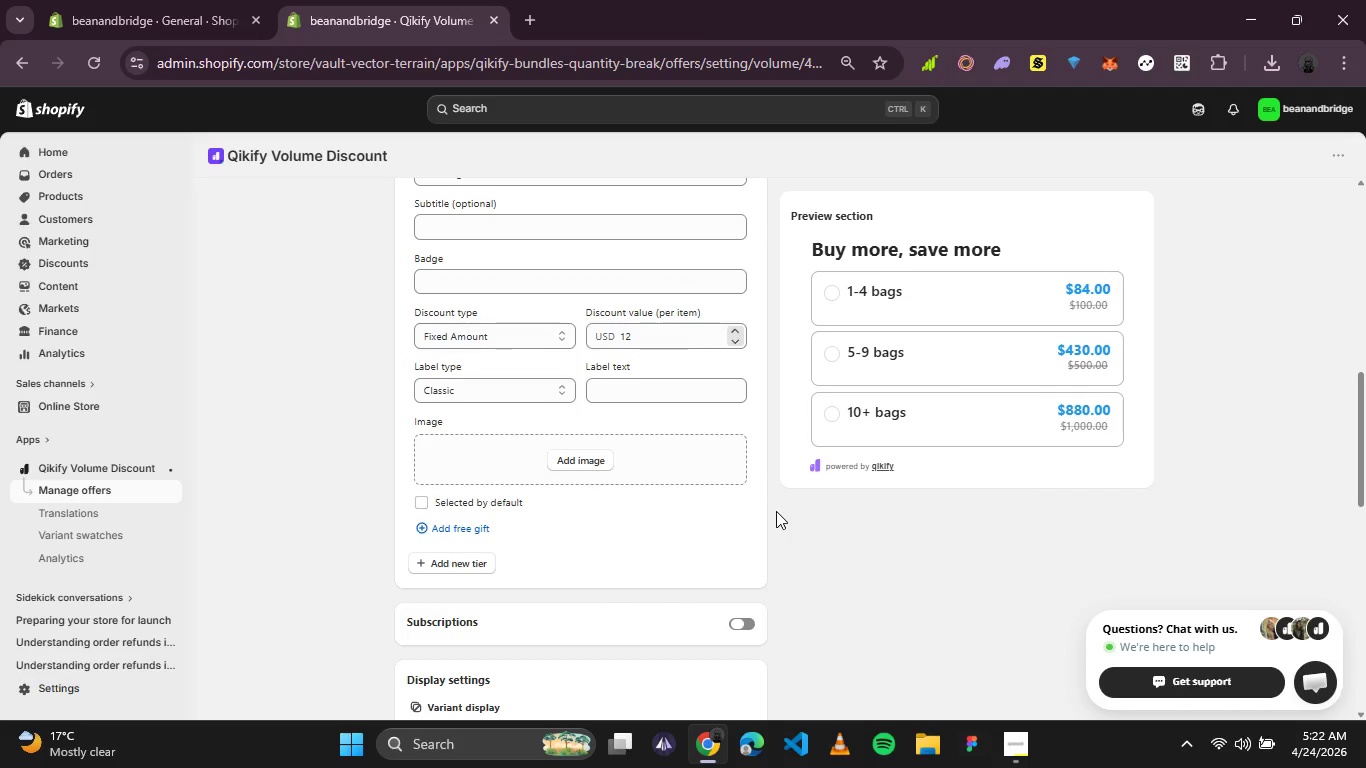 
scroll: coordinate [804, 390], scroll_direction: up, amount: 2.0
 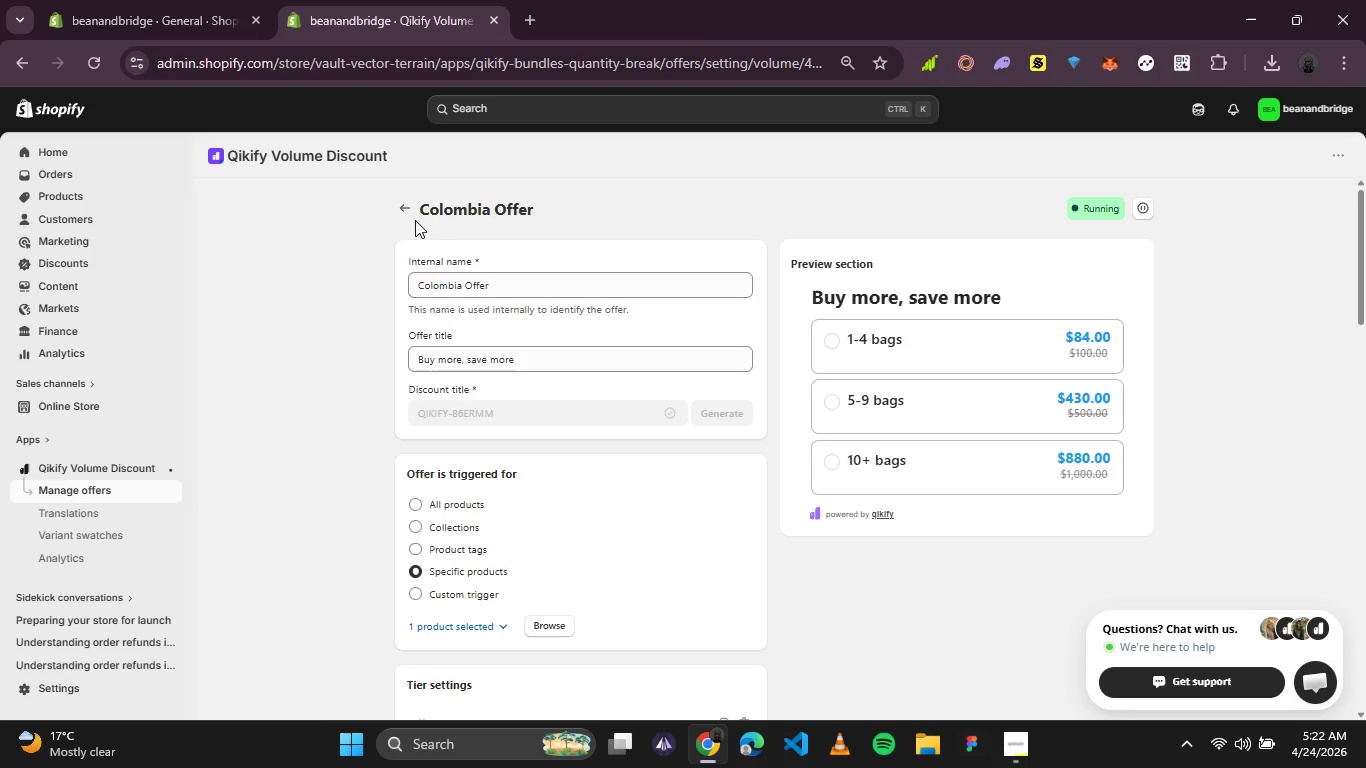 
double_click([406, 212])
 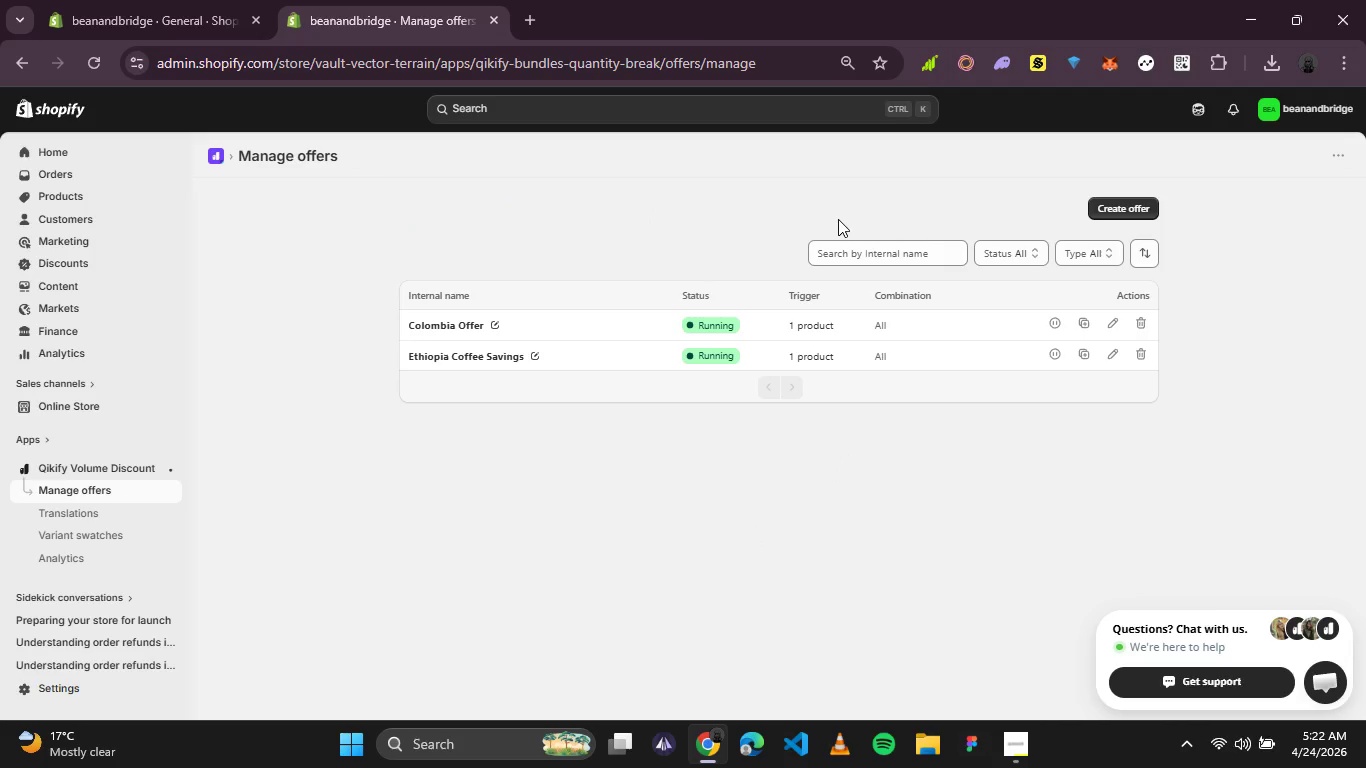 
wait(13.36)
 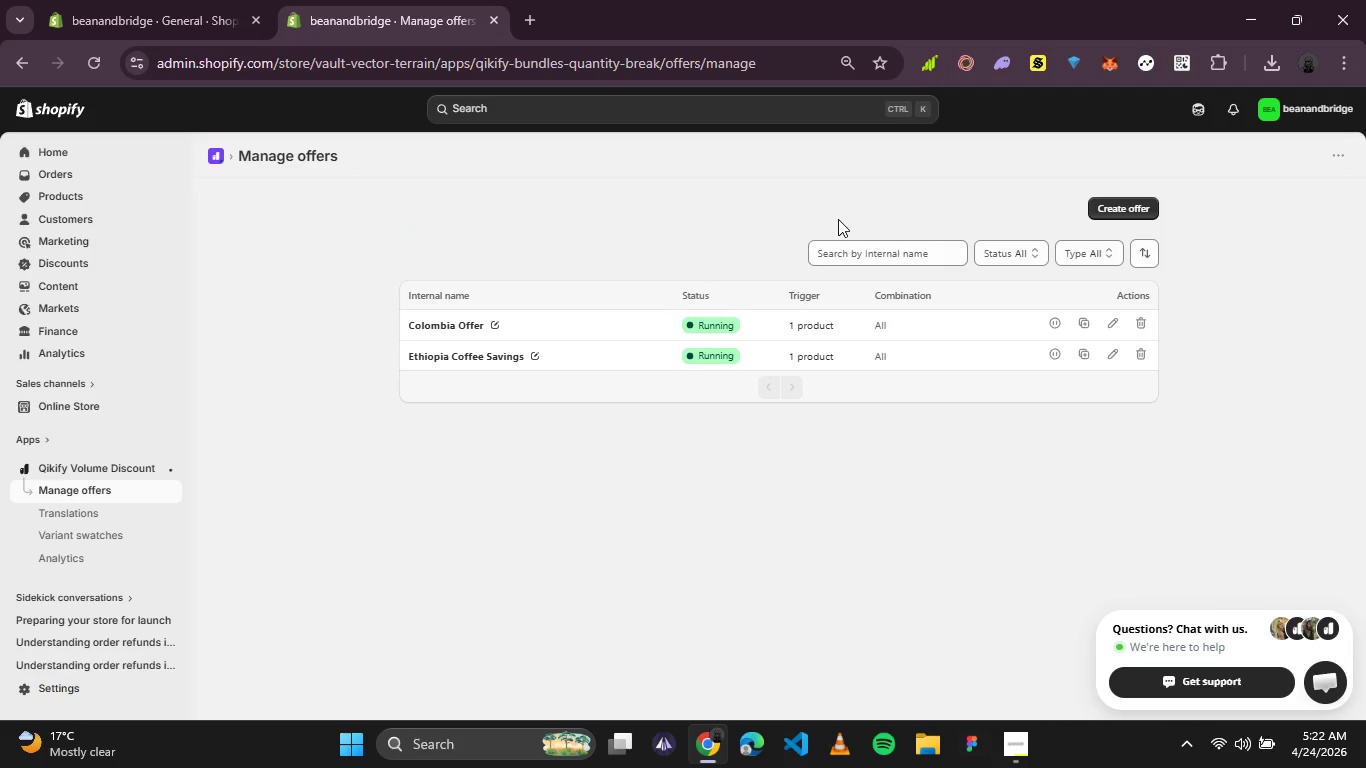 
left_click([67, 414])
 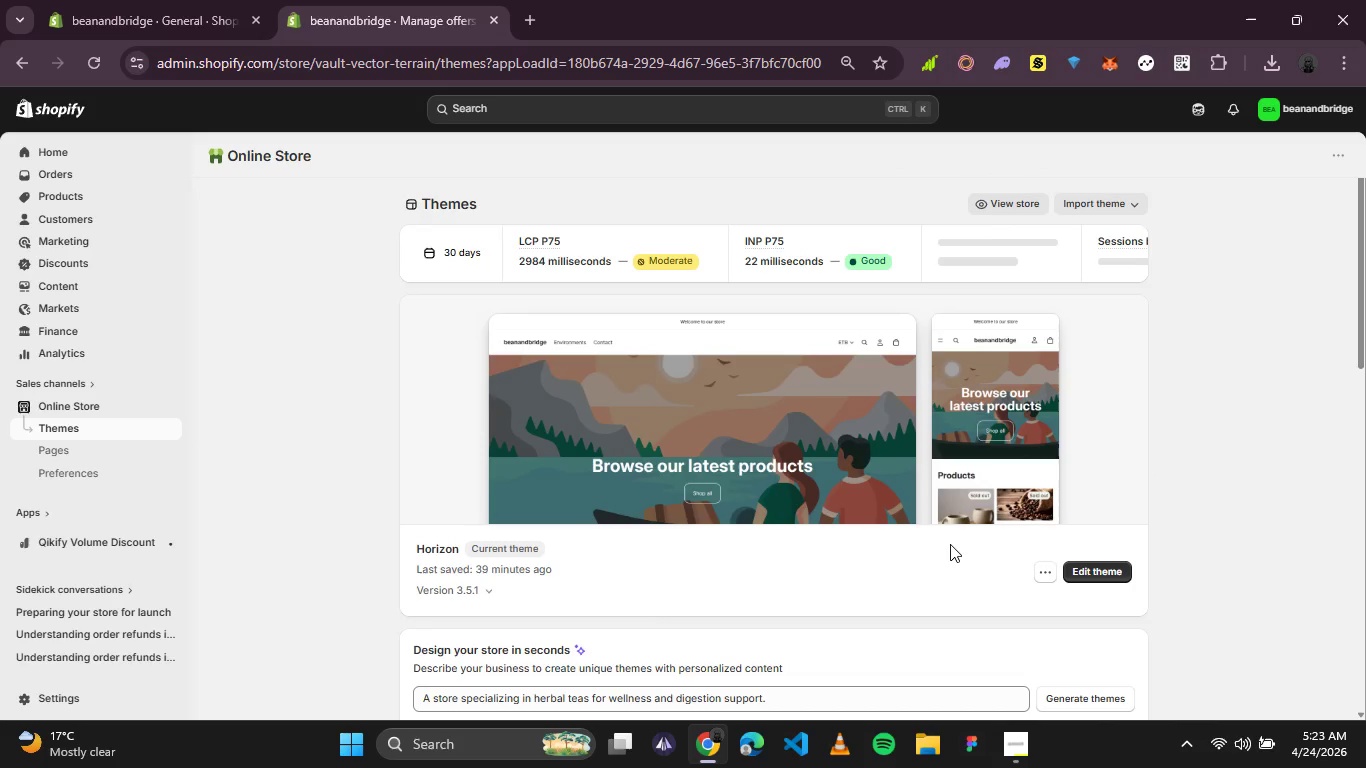 
wait(18.89)
 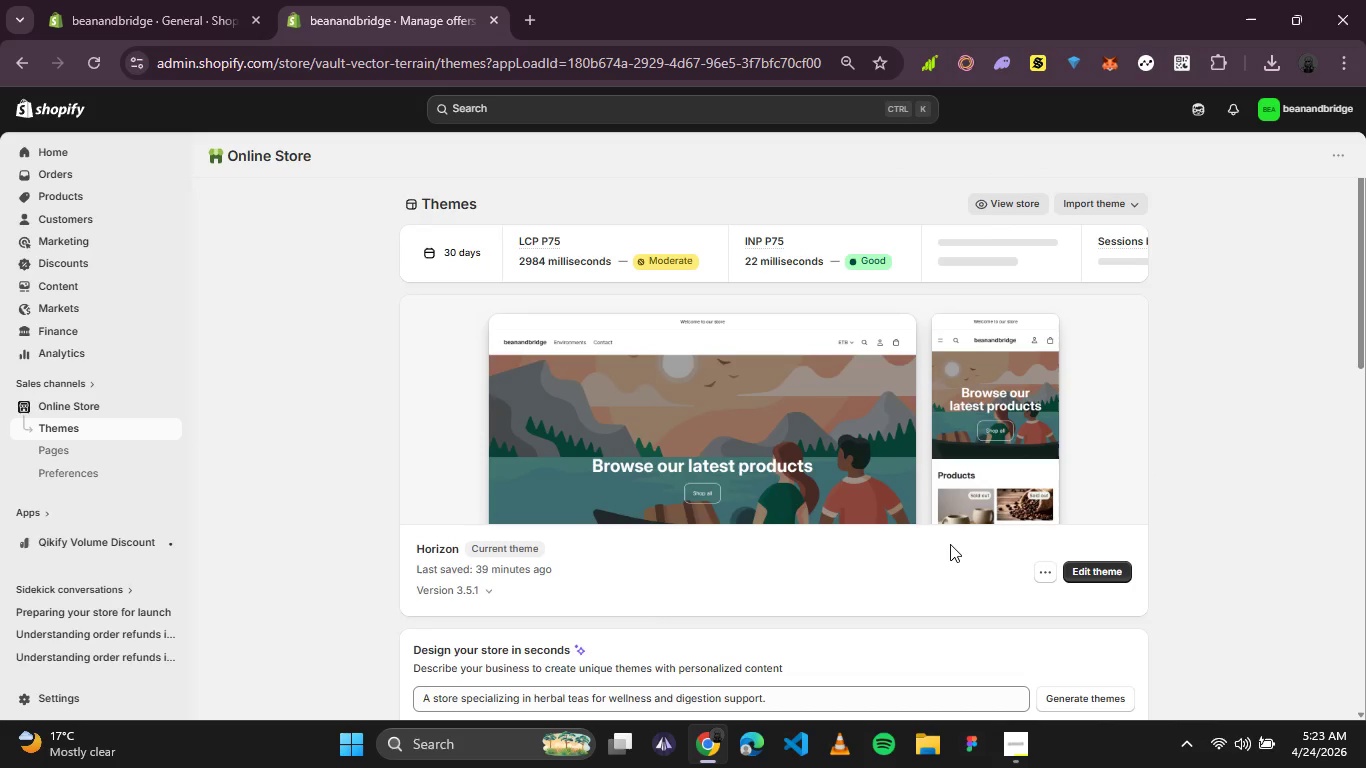 
scroll: coordinate [993, 518], scroll_direction: down, amount: 5.0
 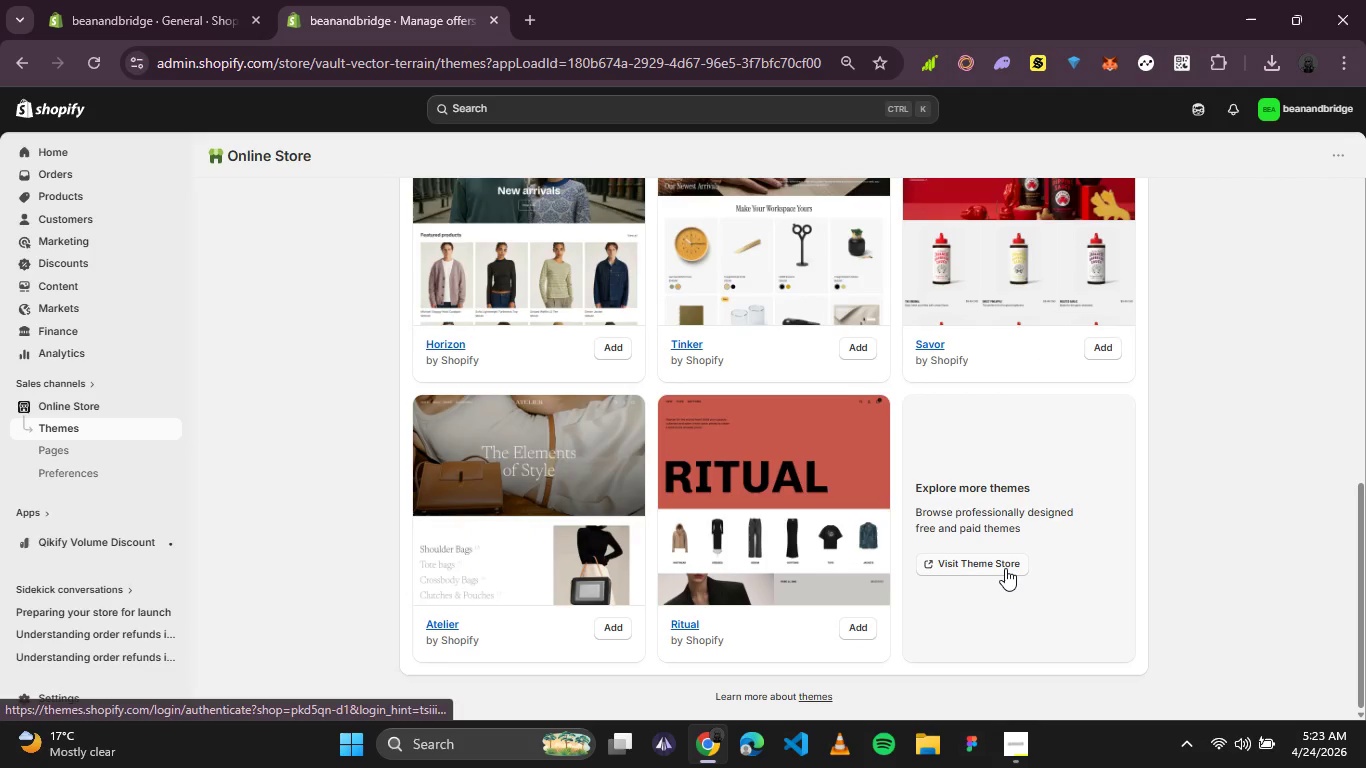 
left_click([1005, 568])
 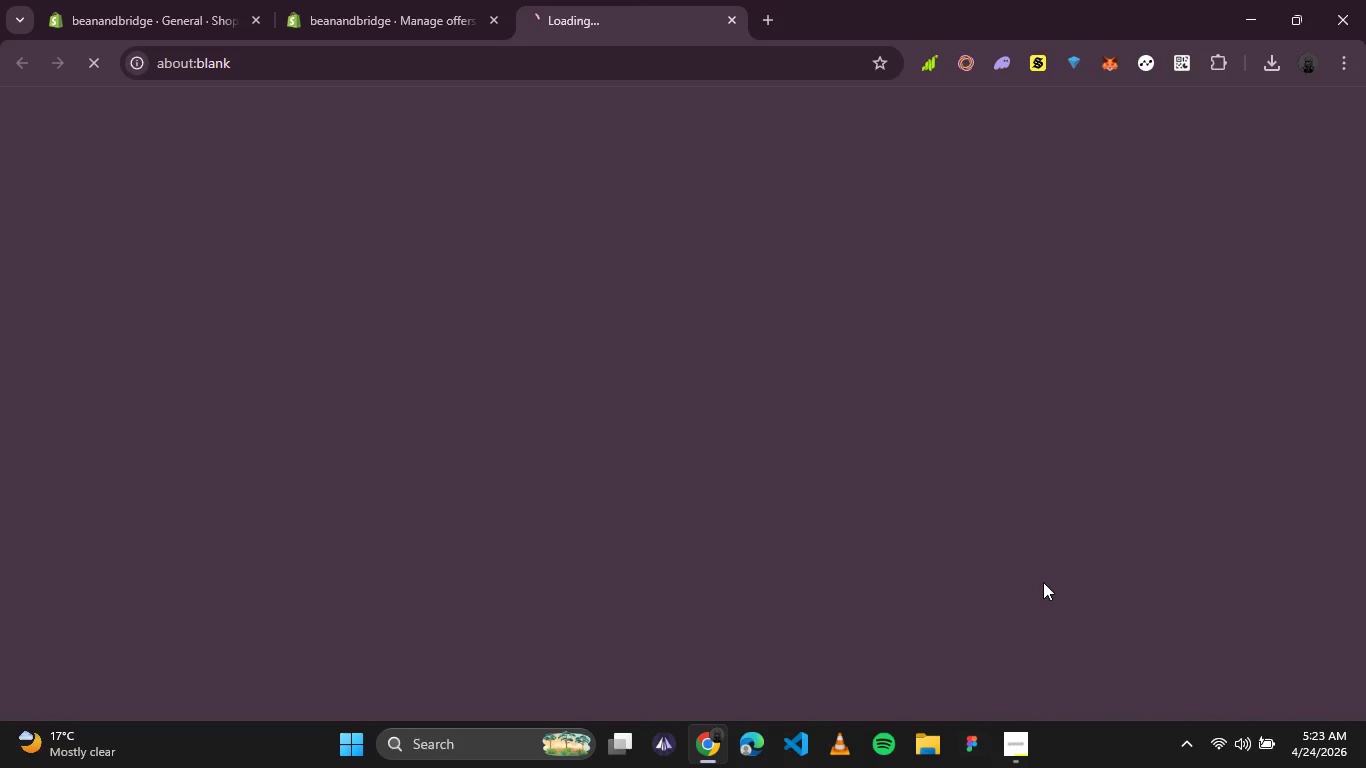 
wait(10.36)
 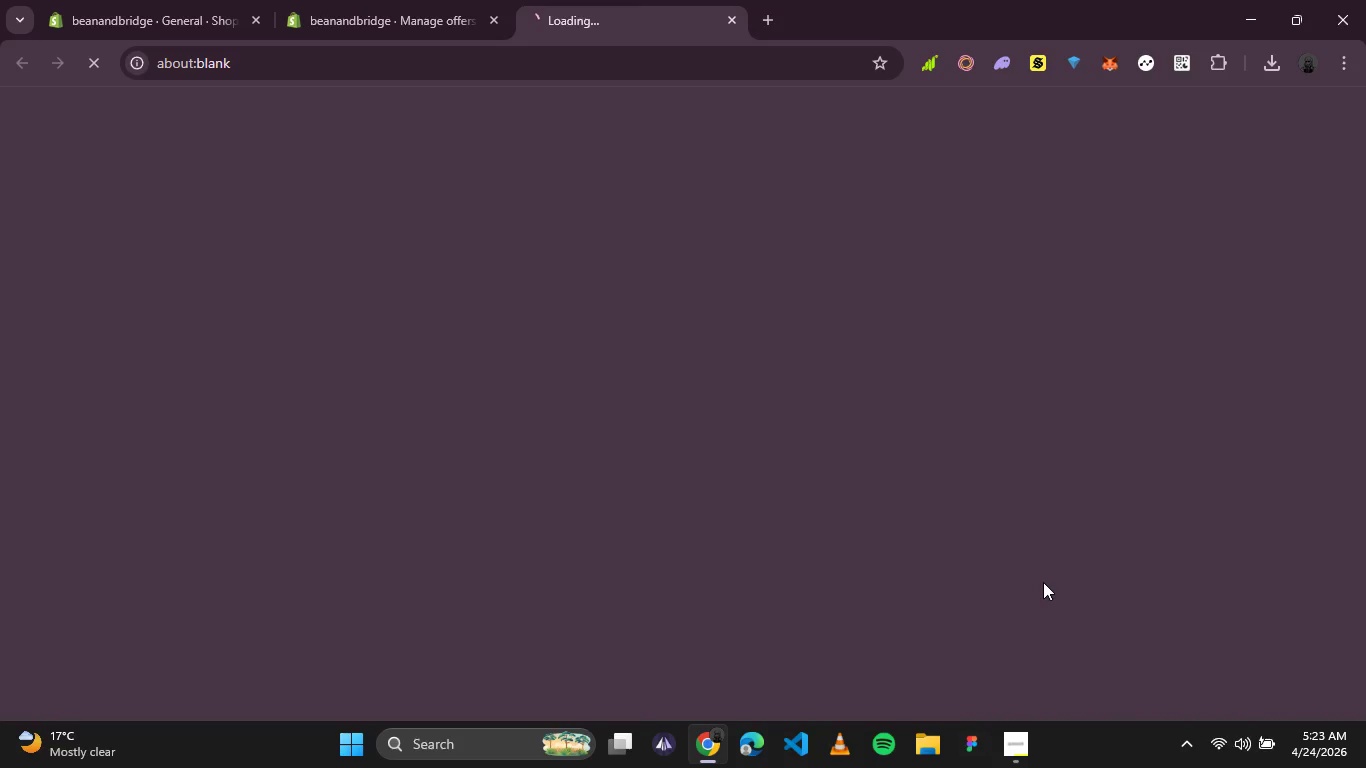 
left_click([1187, 125])
 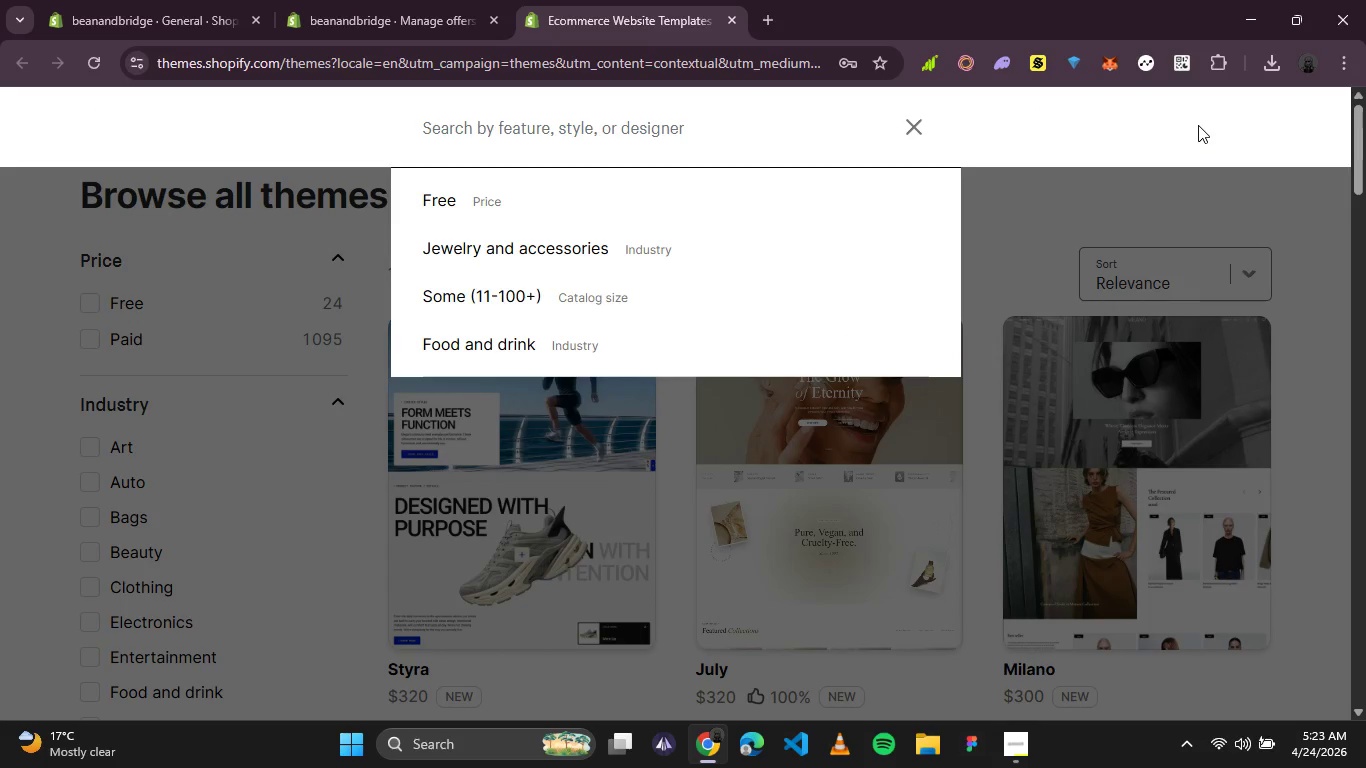 
type(dawn)
 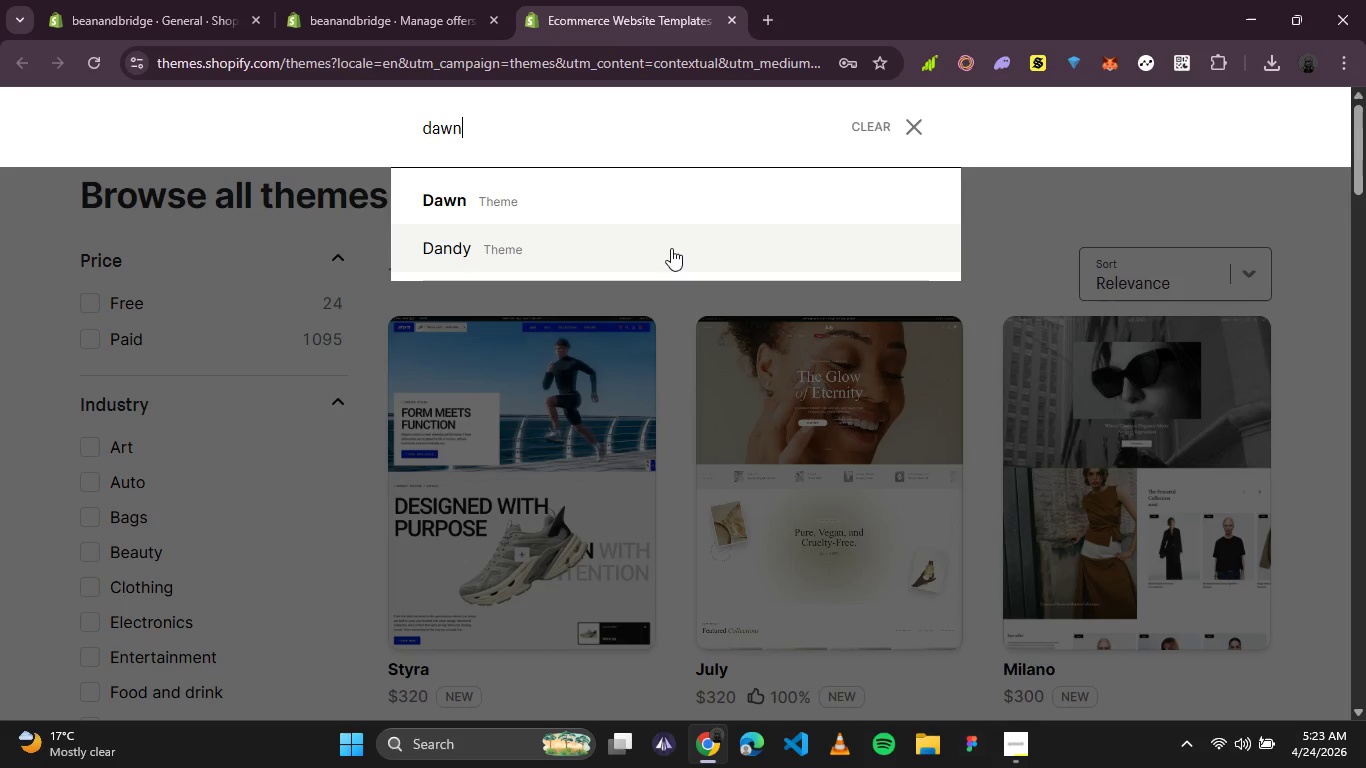 
left_click([457, 209])
 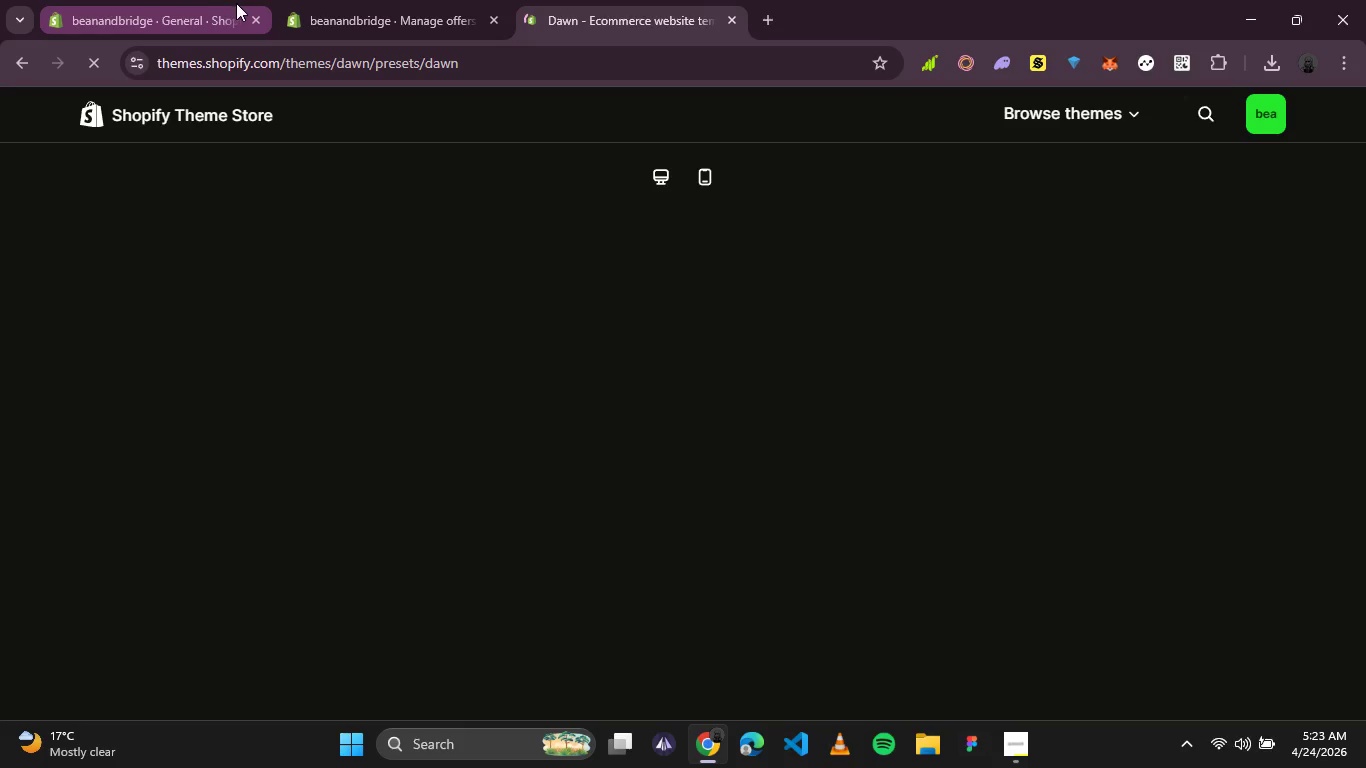 
left_click([257, 14])
 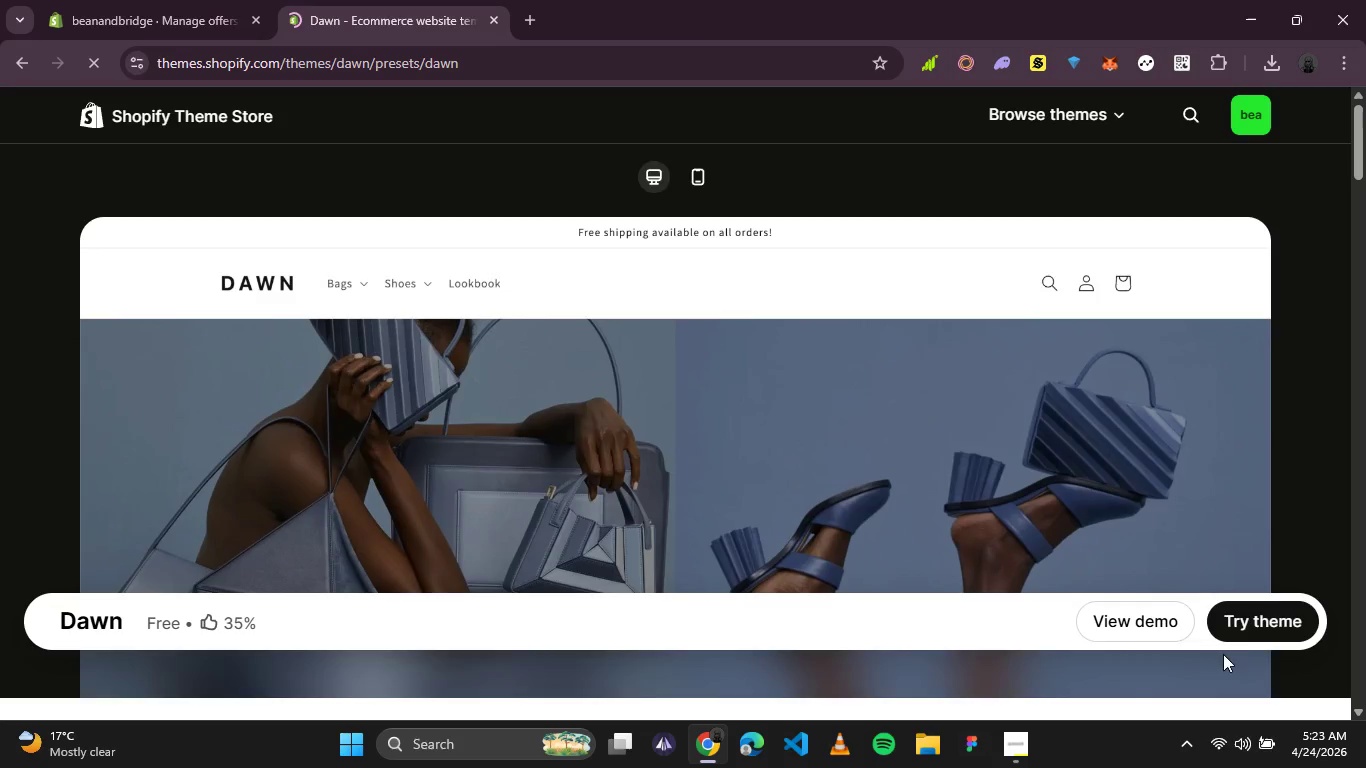 
left_click([1240, 631])
 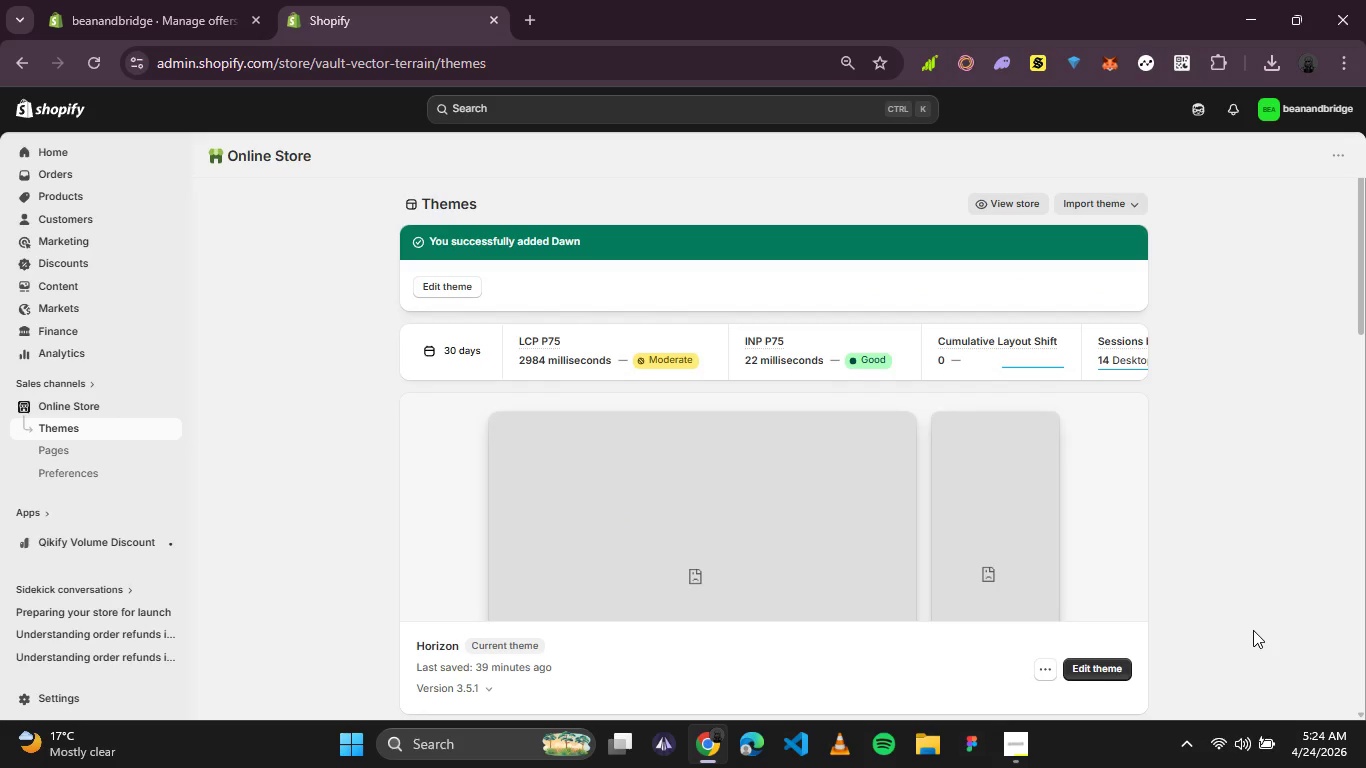 
wait(32.42)
 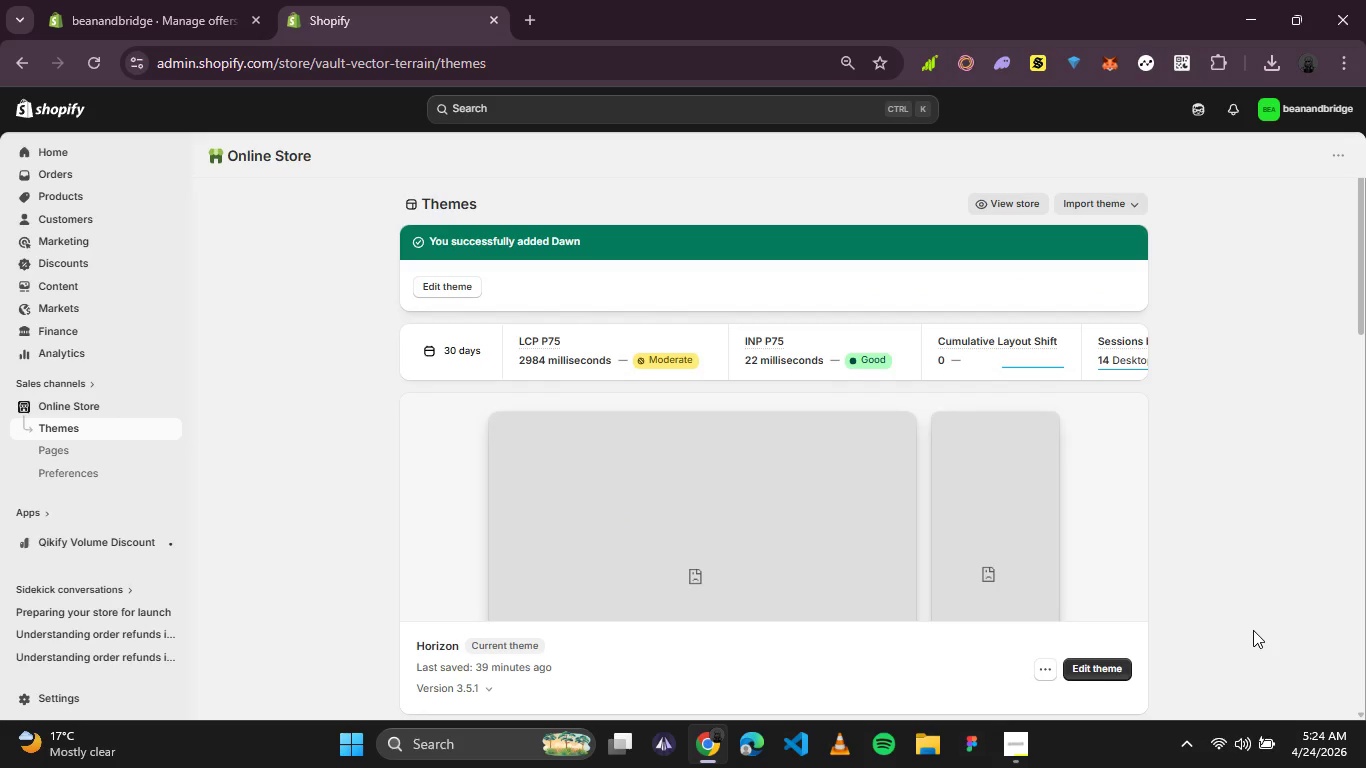 
scroll: coordinate [1075, 490], scroll_direction: down, amount: 1.0
 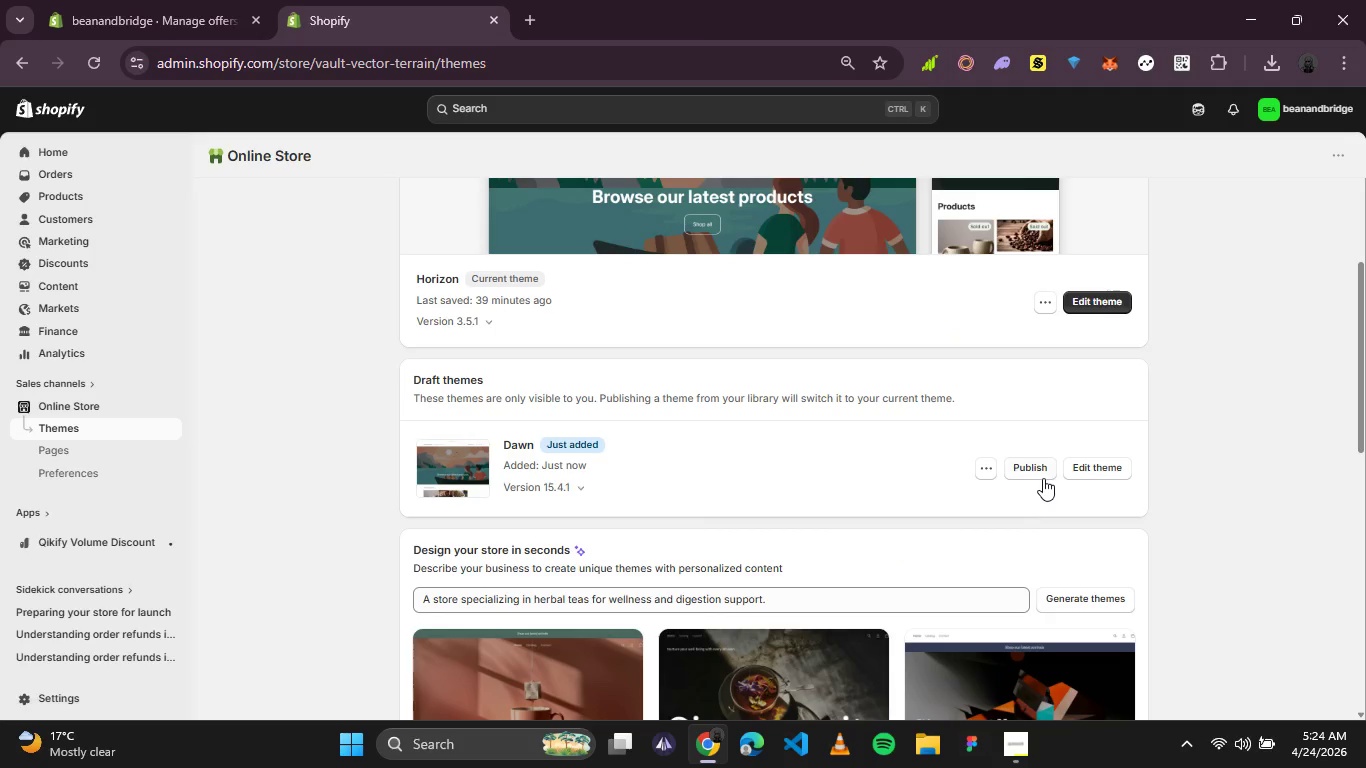 
left_click([1043, 478])
 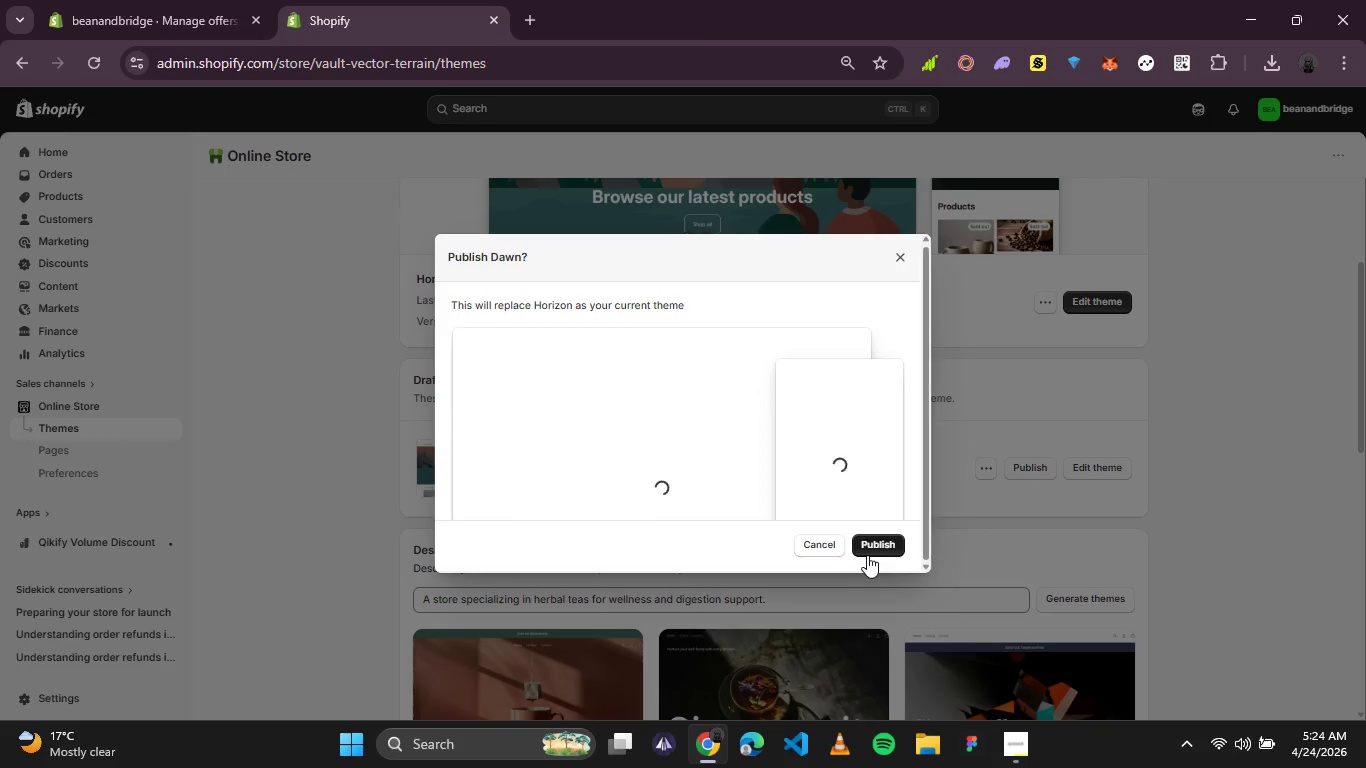 
left_click([884, 552])
 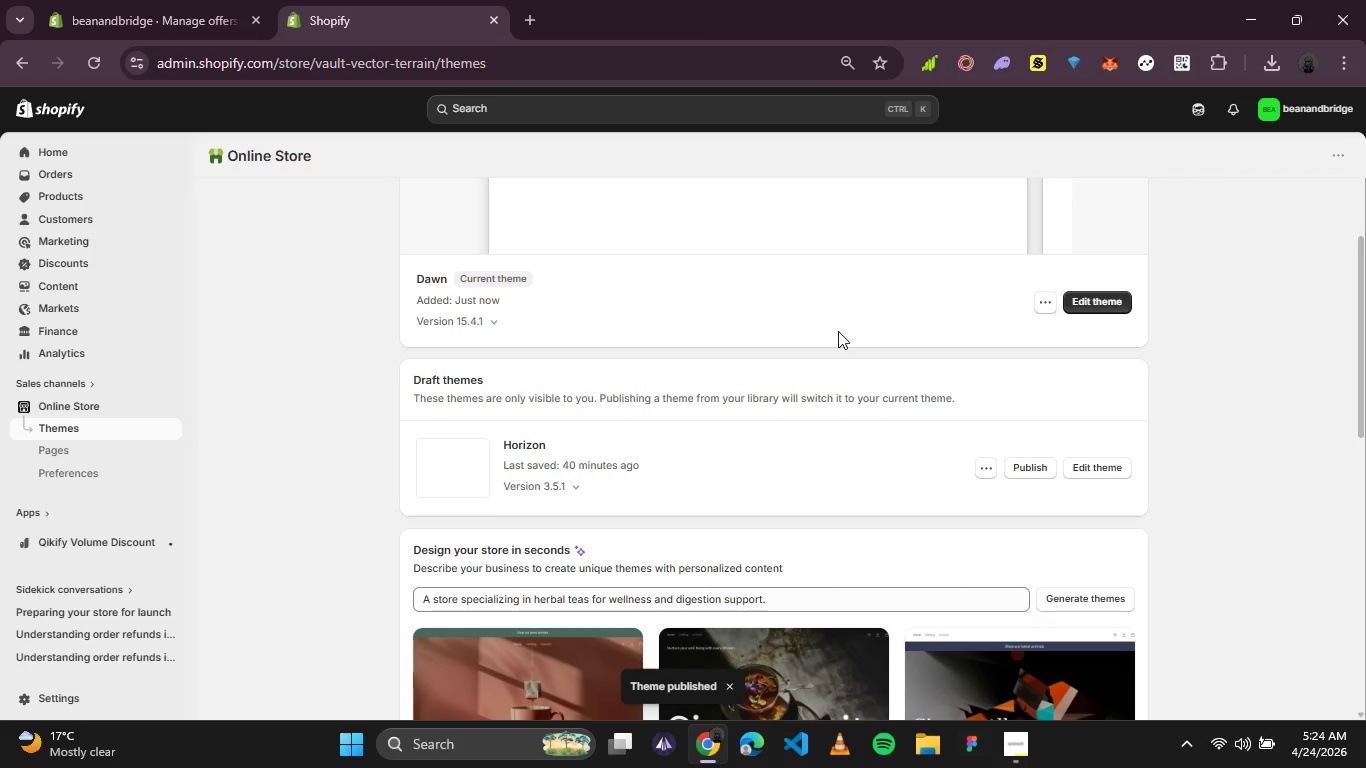 
scroll: coordinate [838, 331], scroll_direction: up, amount: 1.0
 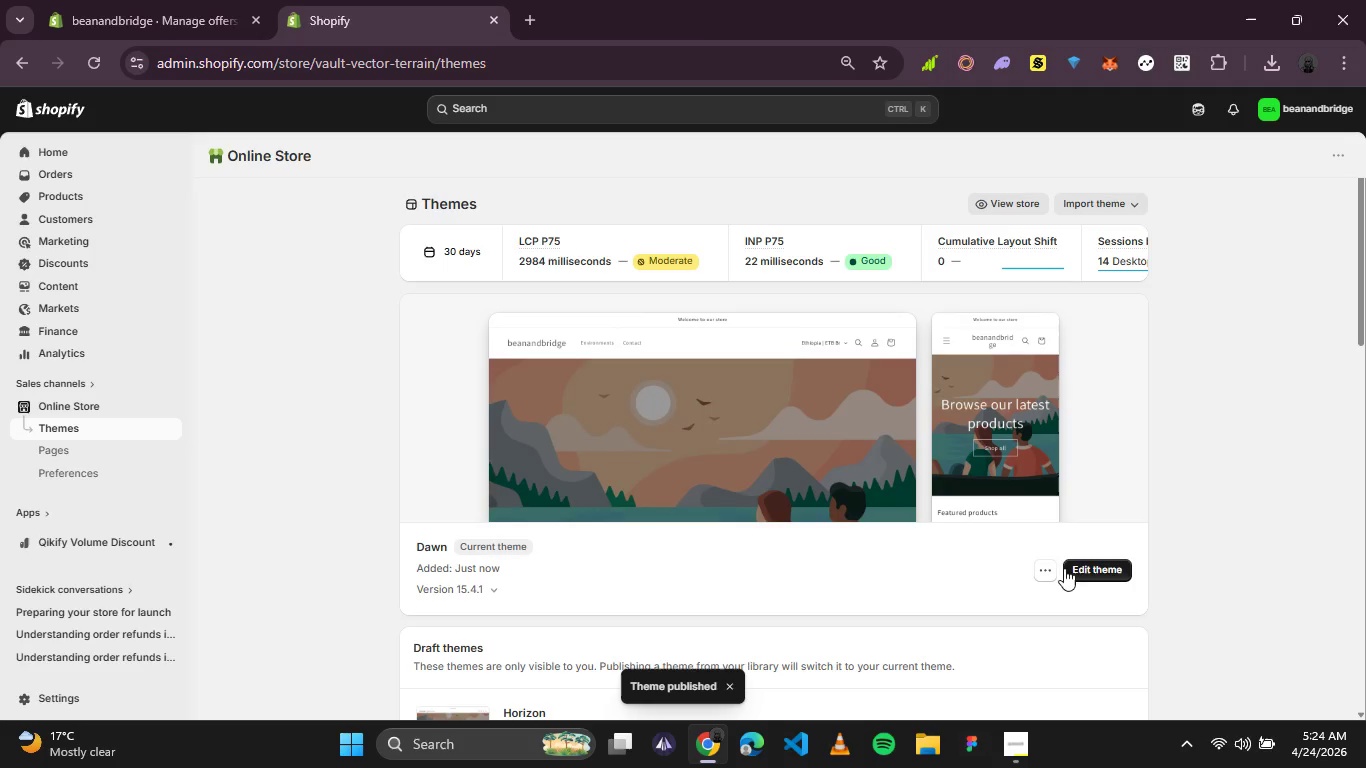 
left_click([1071, 572])
 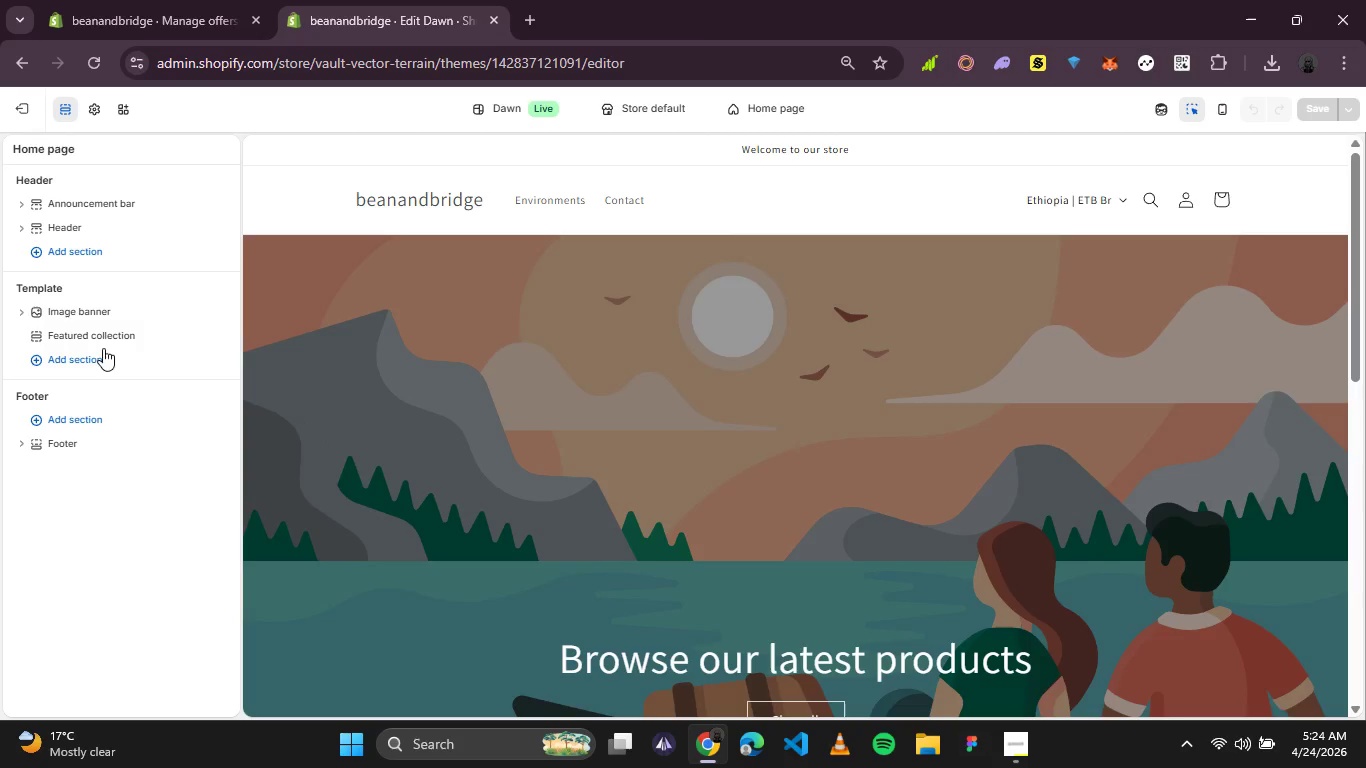 
wait(14.83)
 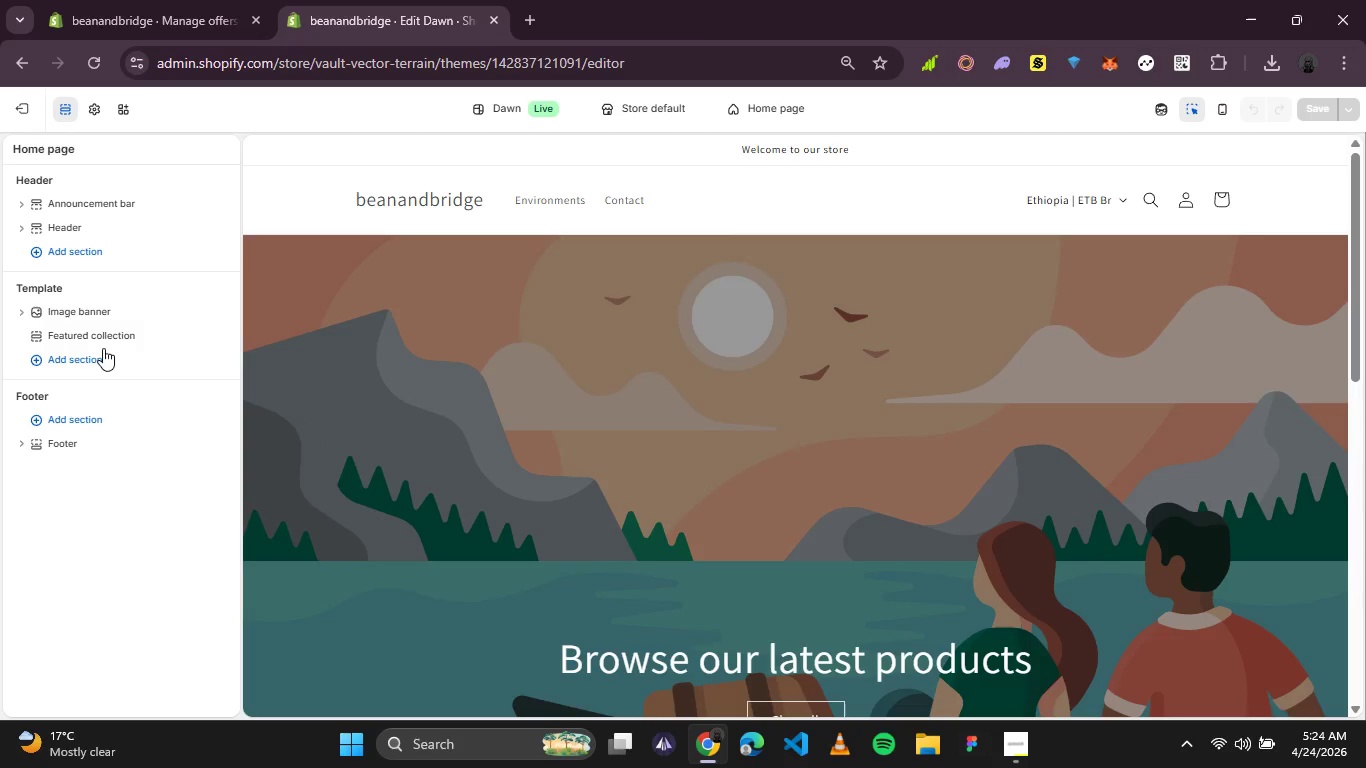 
left_click([304, 154])
 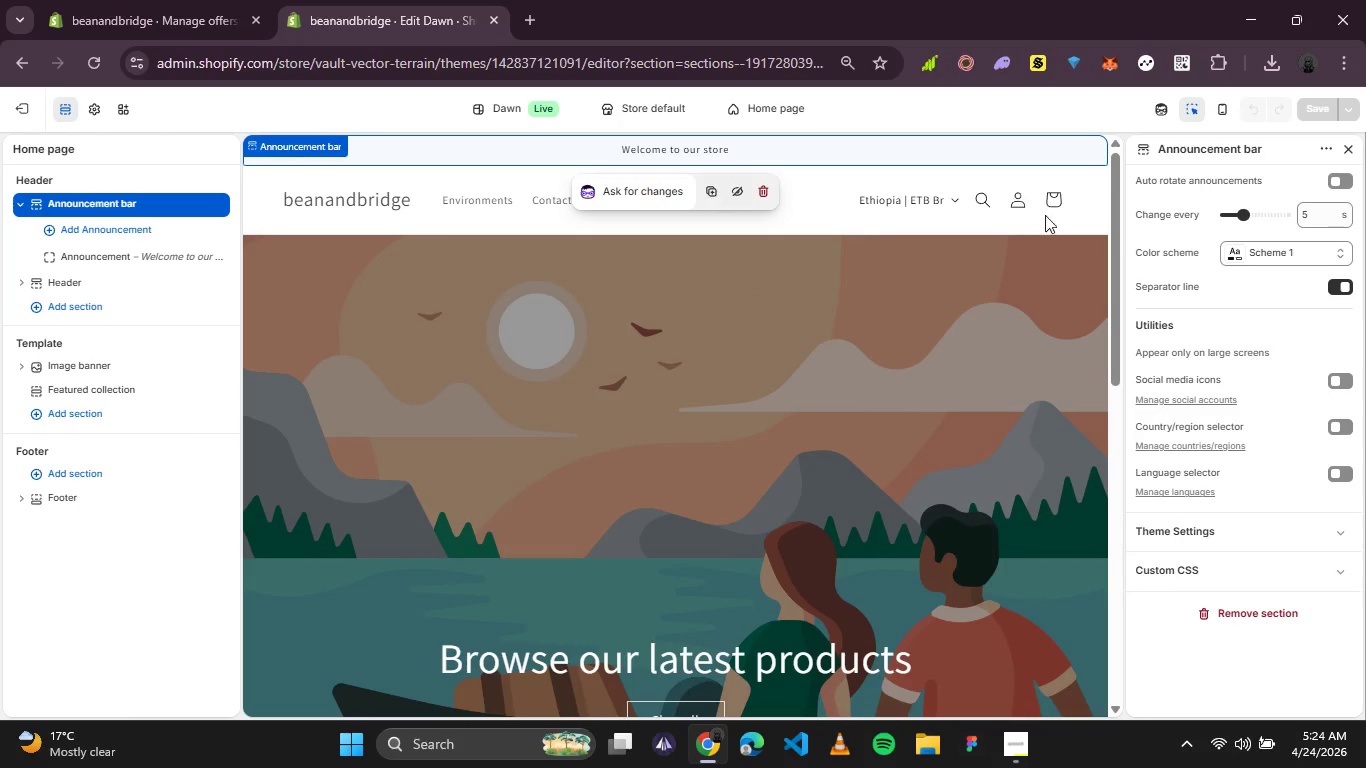 
wait(5.02)
 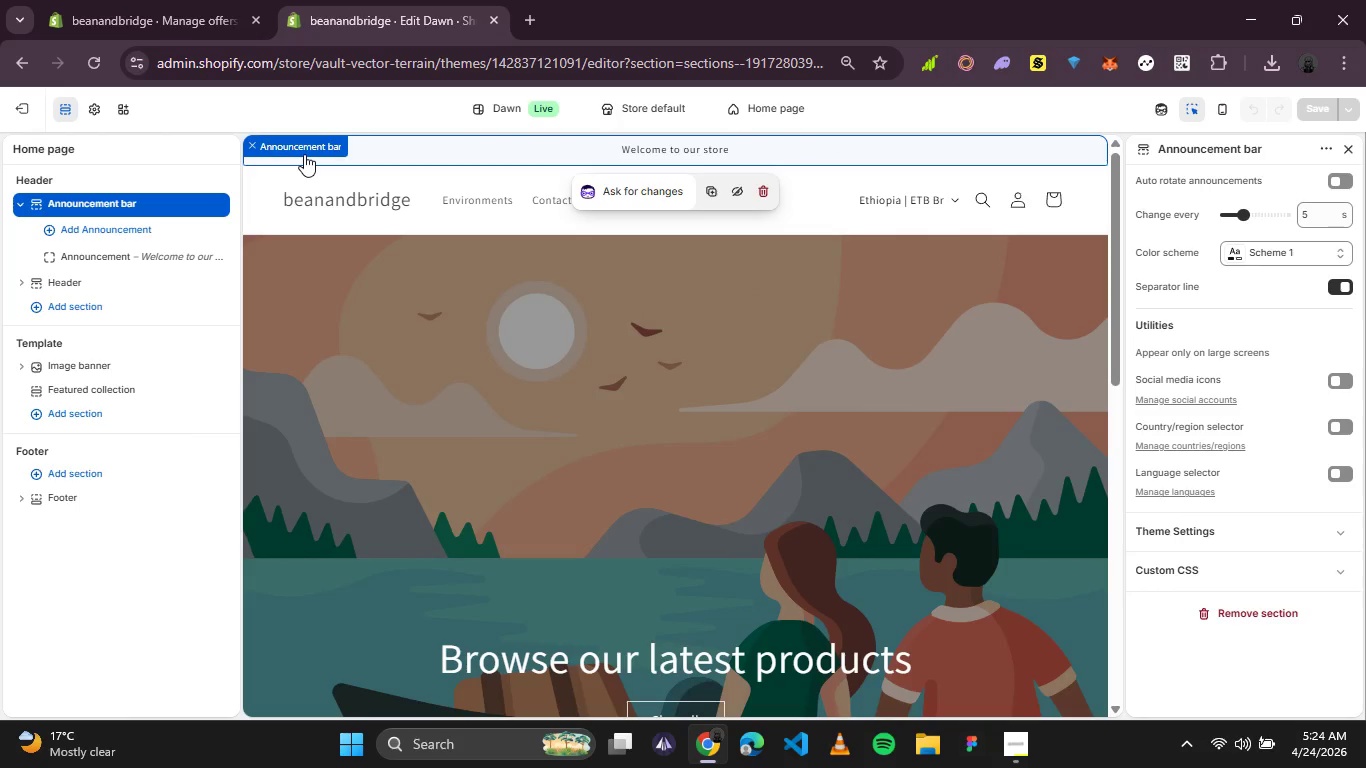 
left_click([1287, 260])
 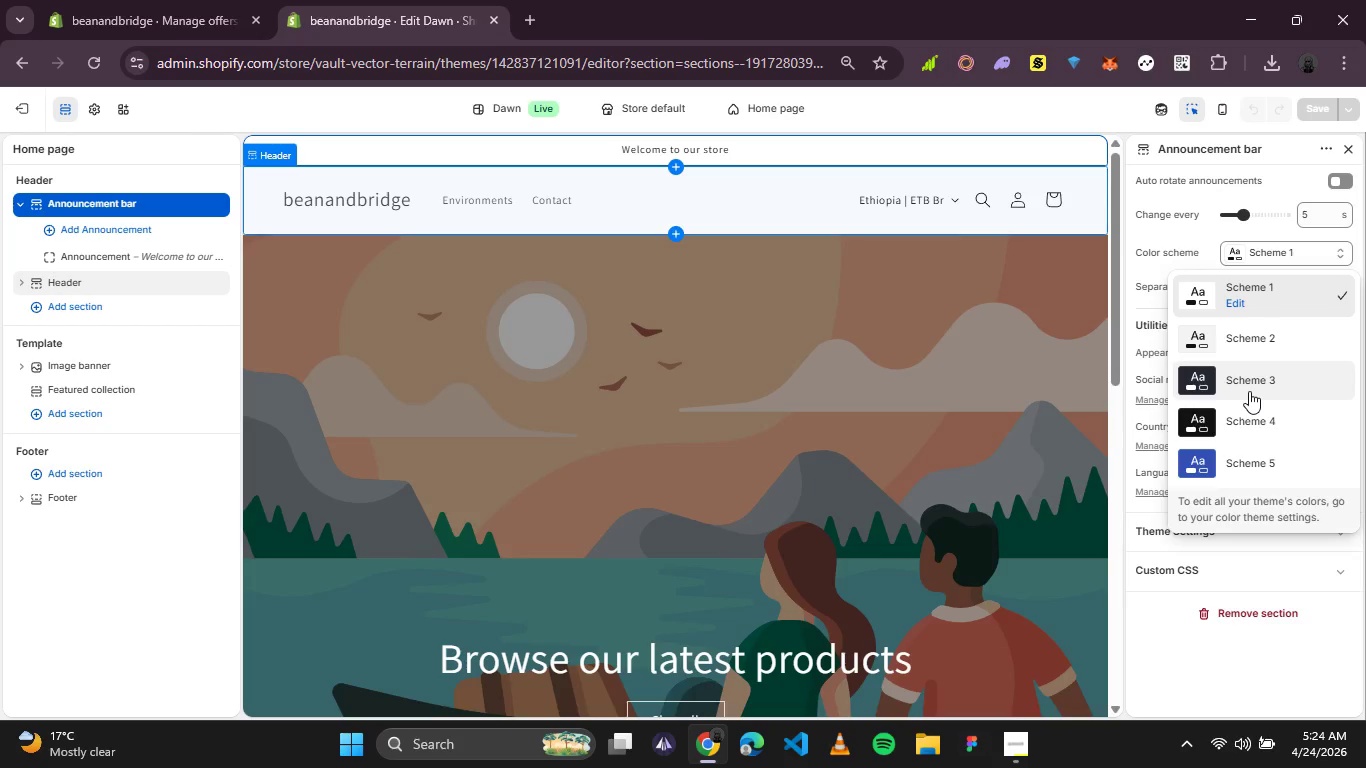 
left_click([1249, 391])
 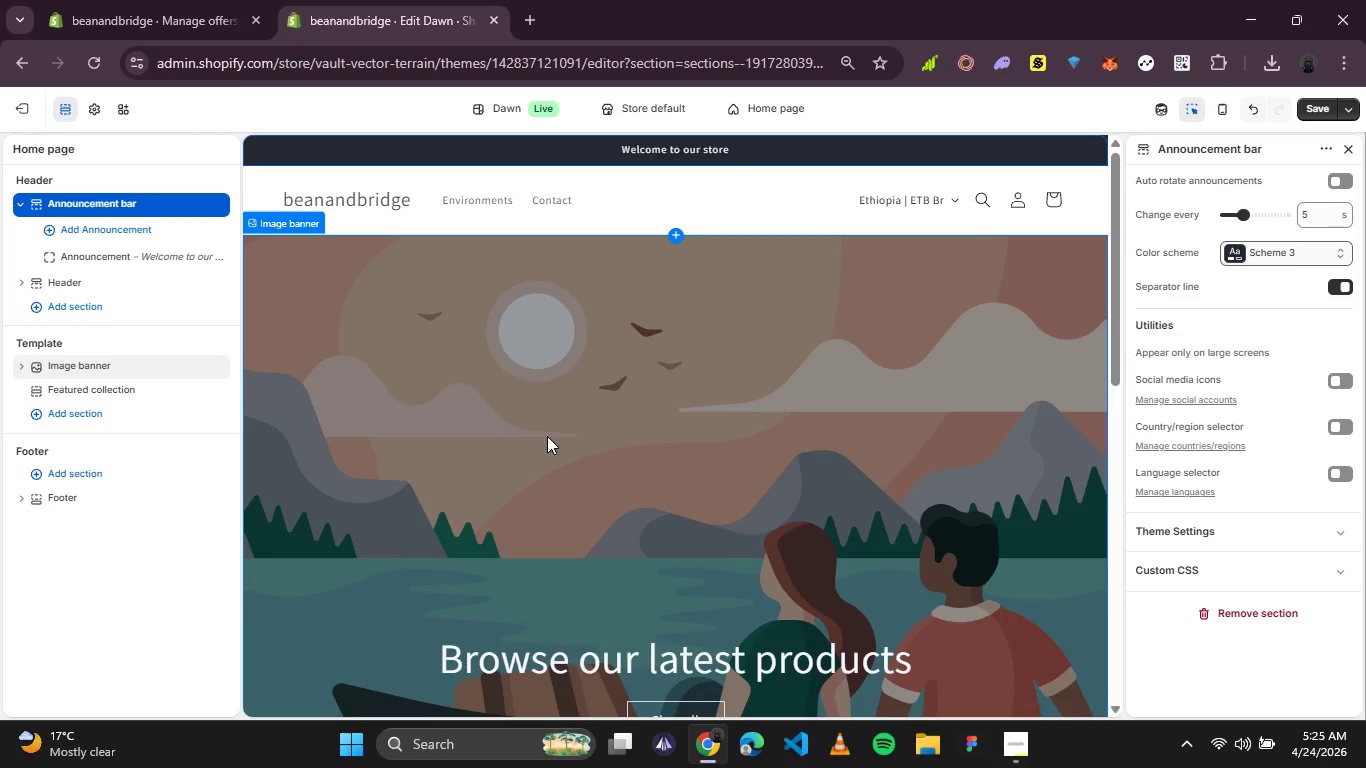 
wait(48.7)
 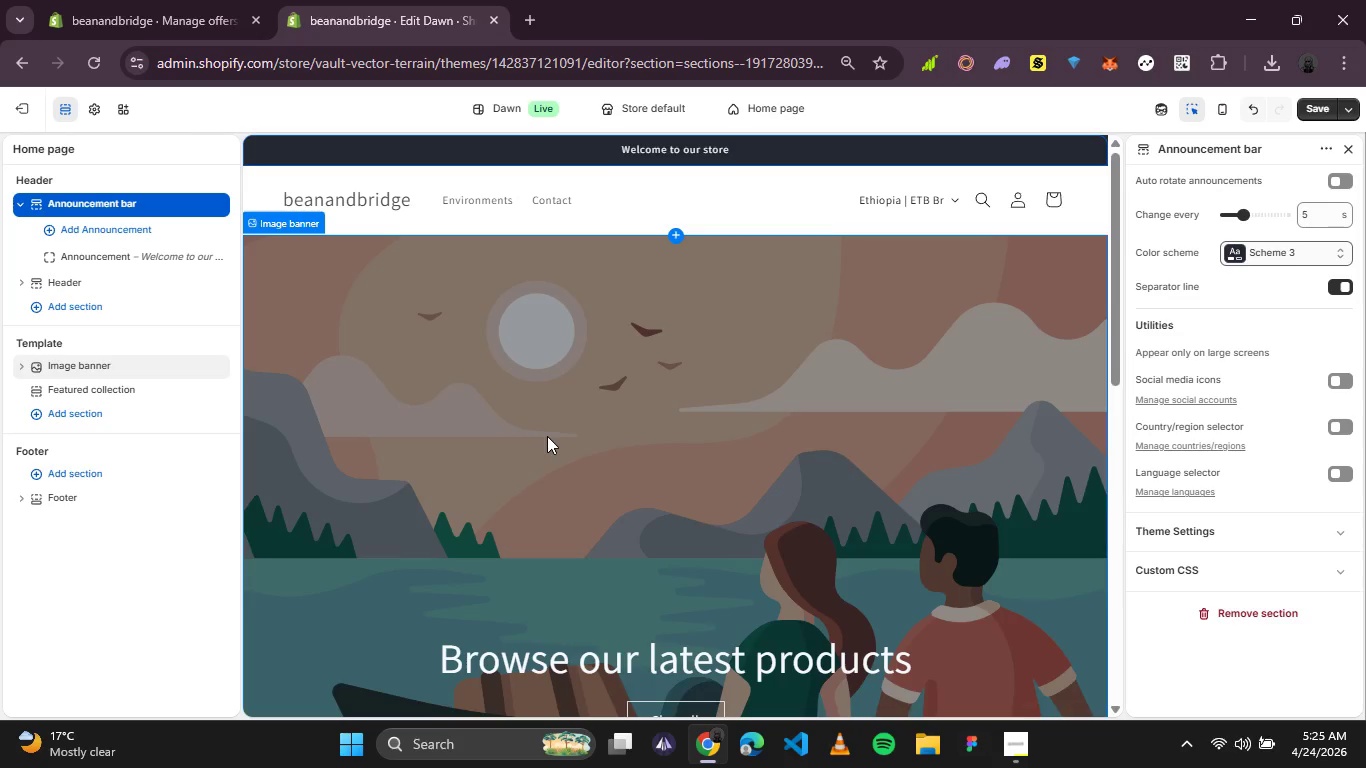 
scroll: coordinate [558, 448], scroll_direction: down, amount: 1.0
 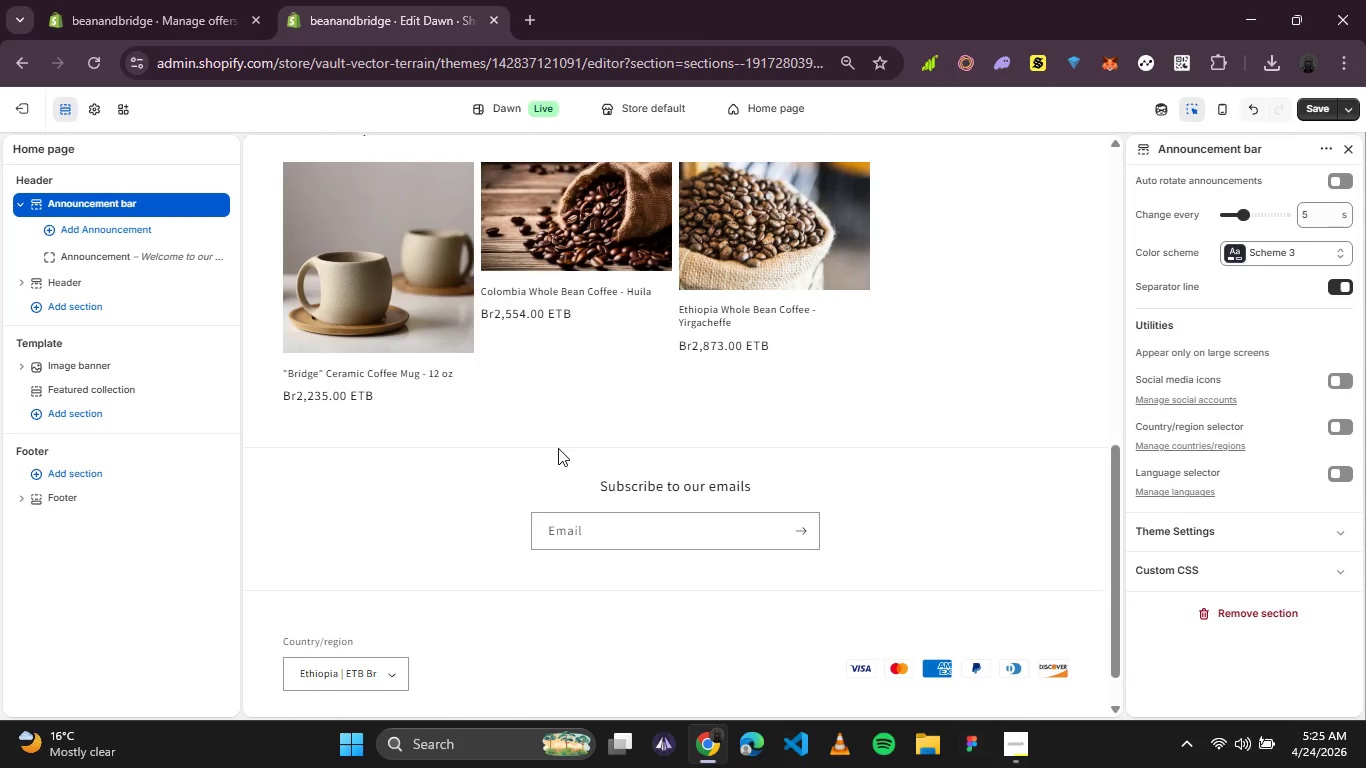 
wait(15.46)
 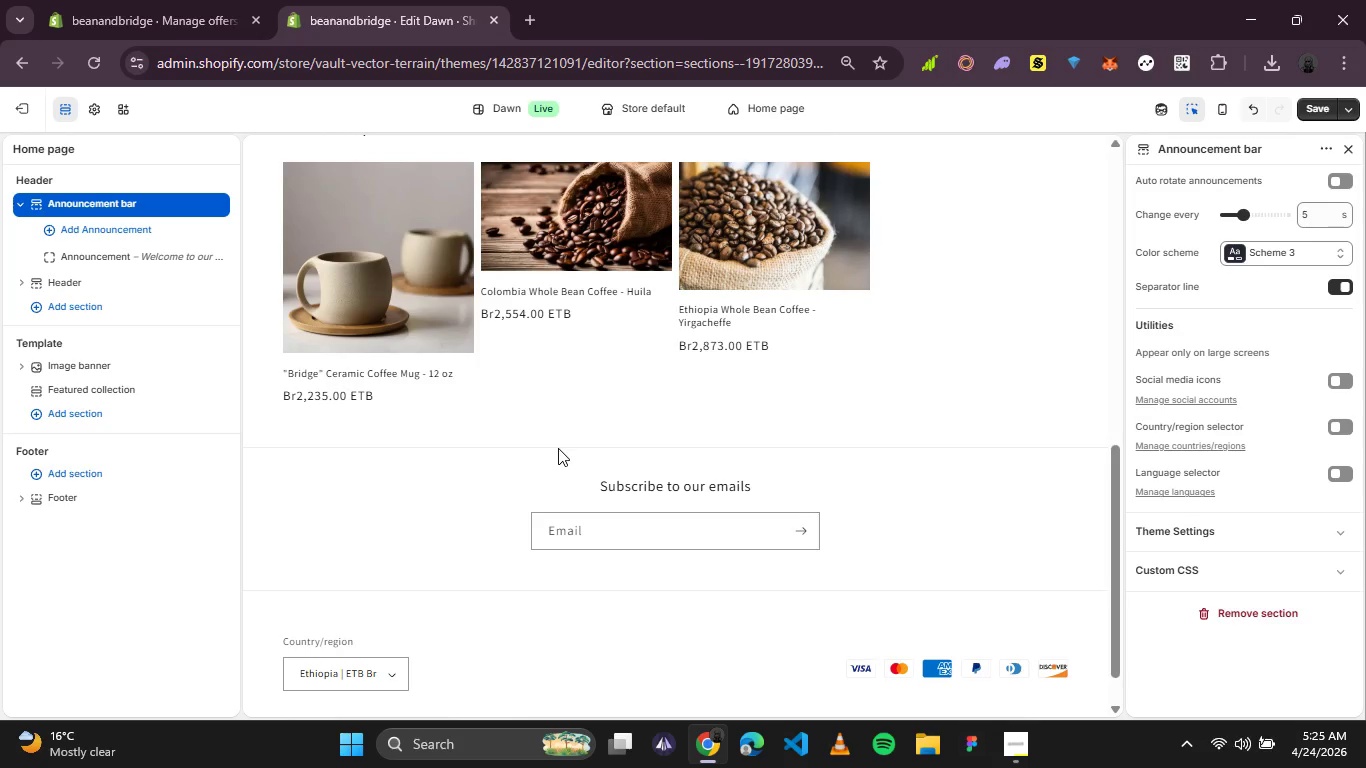 
left_click([19, 499])
 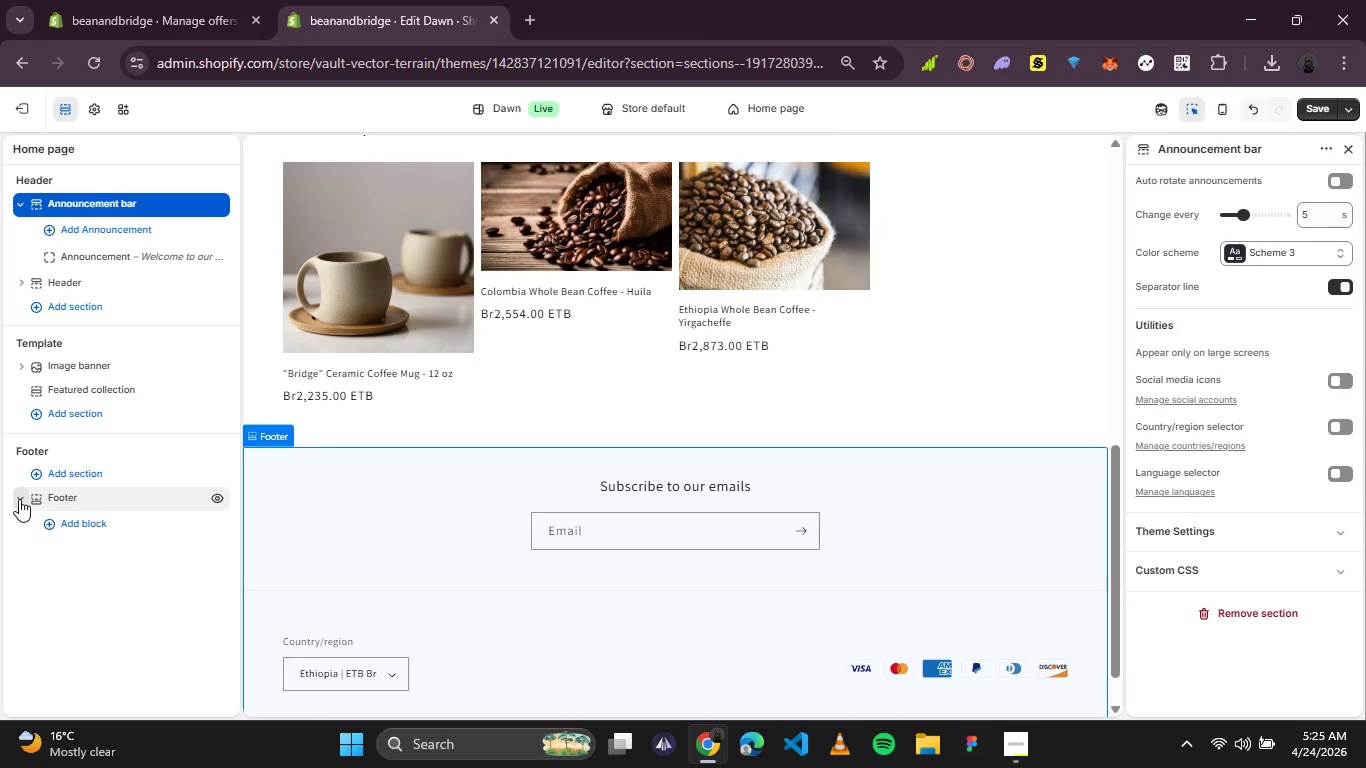 
left_click([19, 499])
 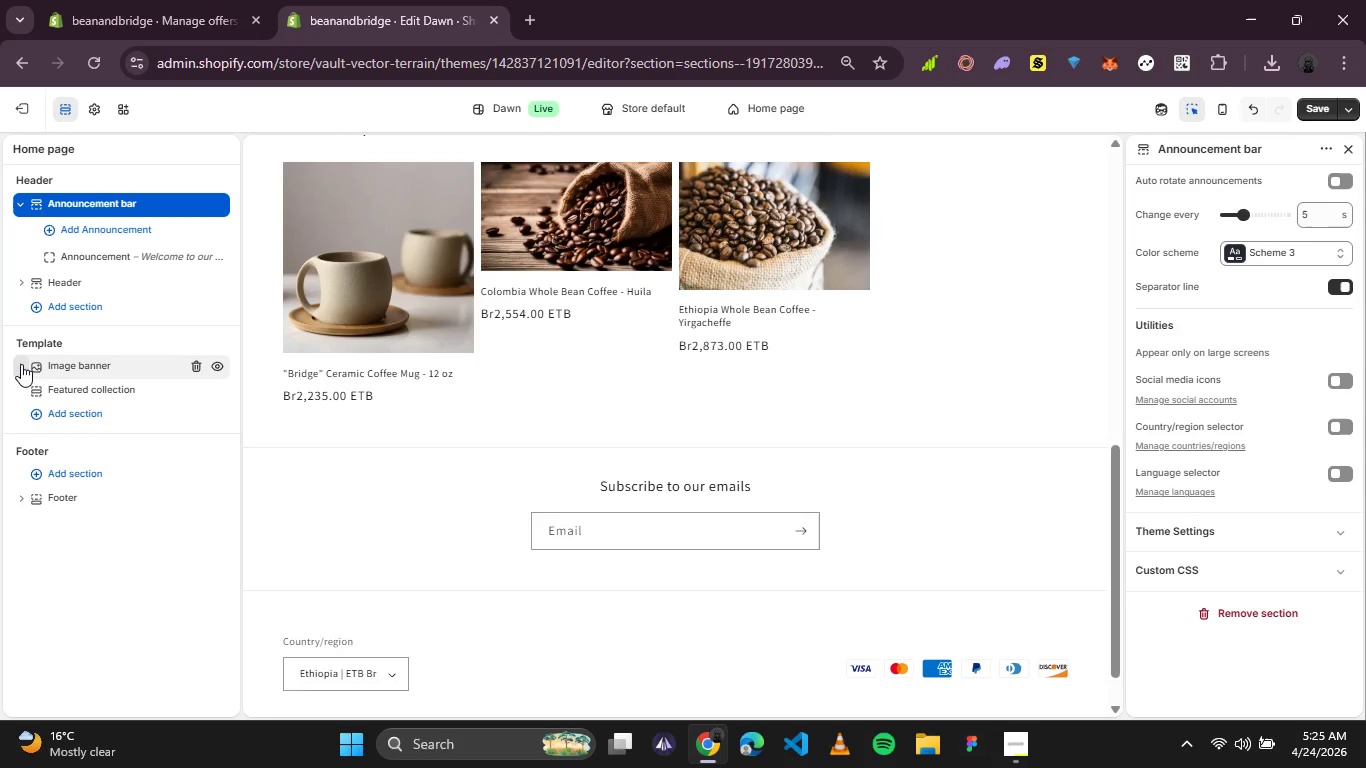 
left_click([21, 364])
 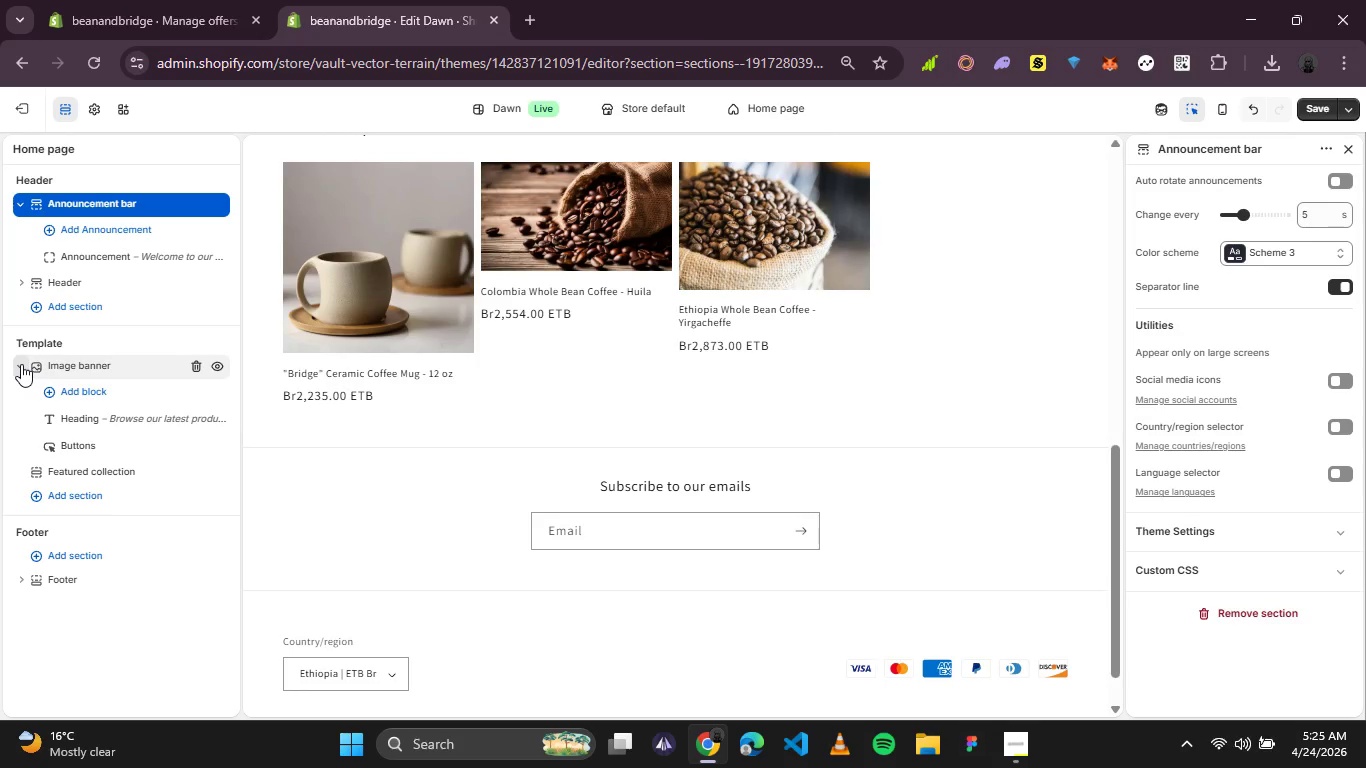 
left_click([21, 364])
 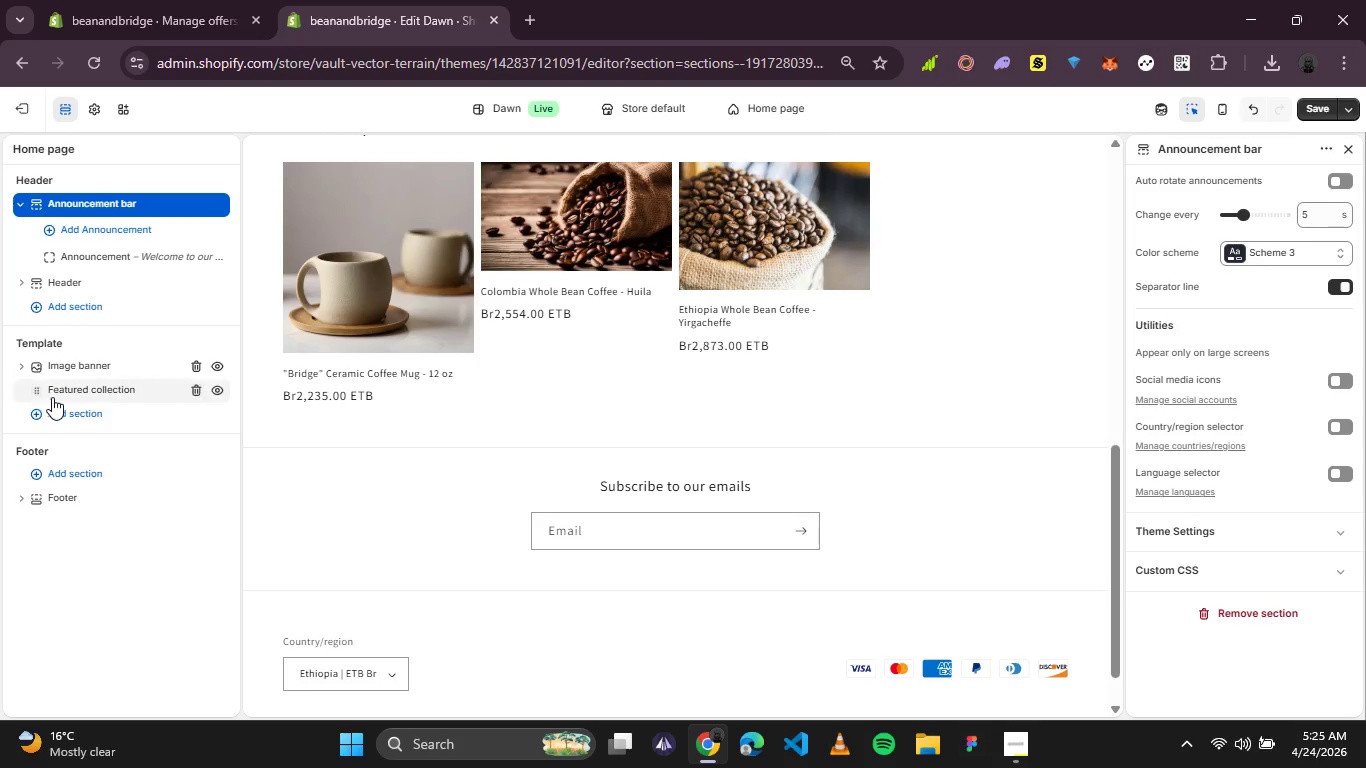 
left_click([55, 388])
 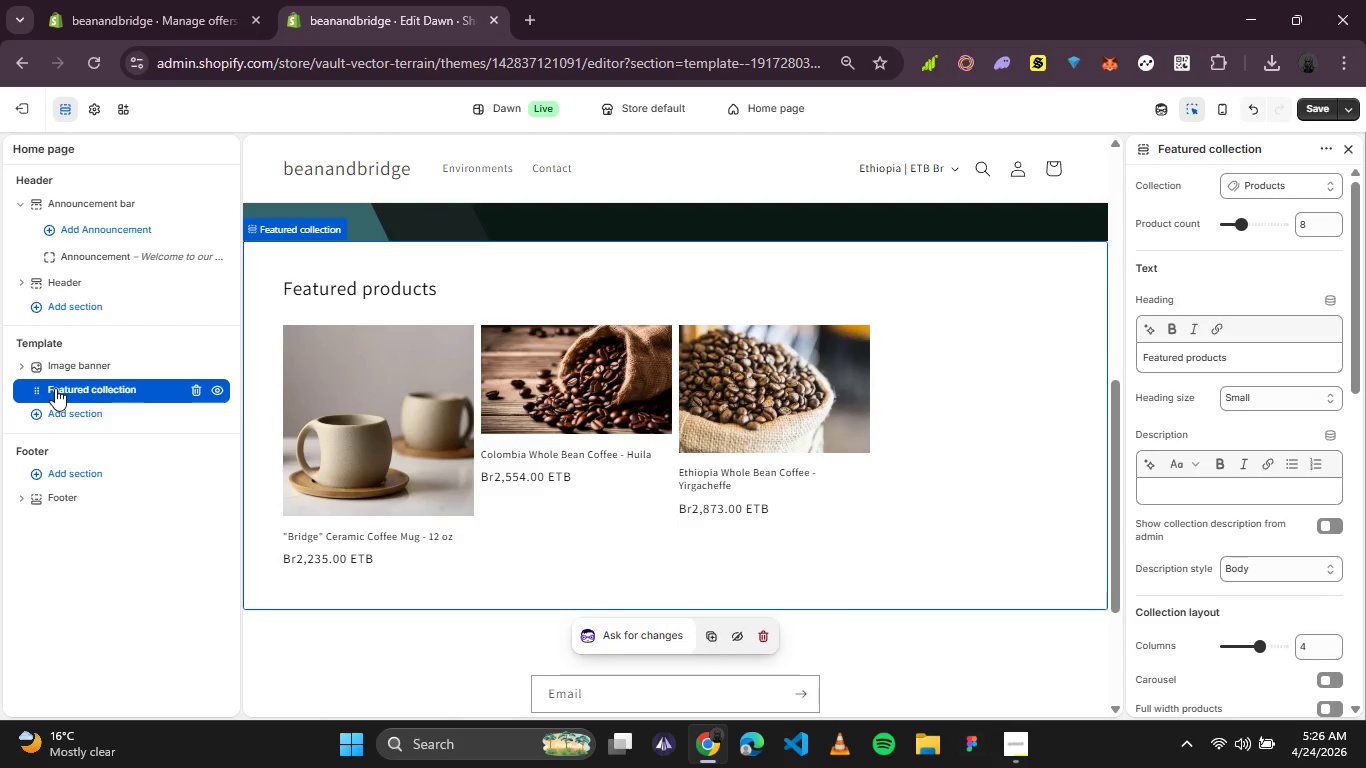 
wait(18.17)
 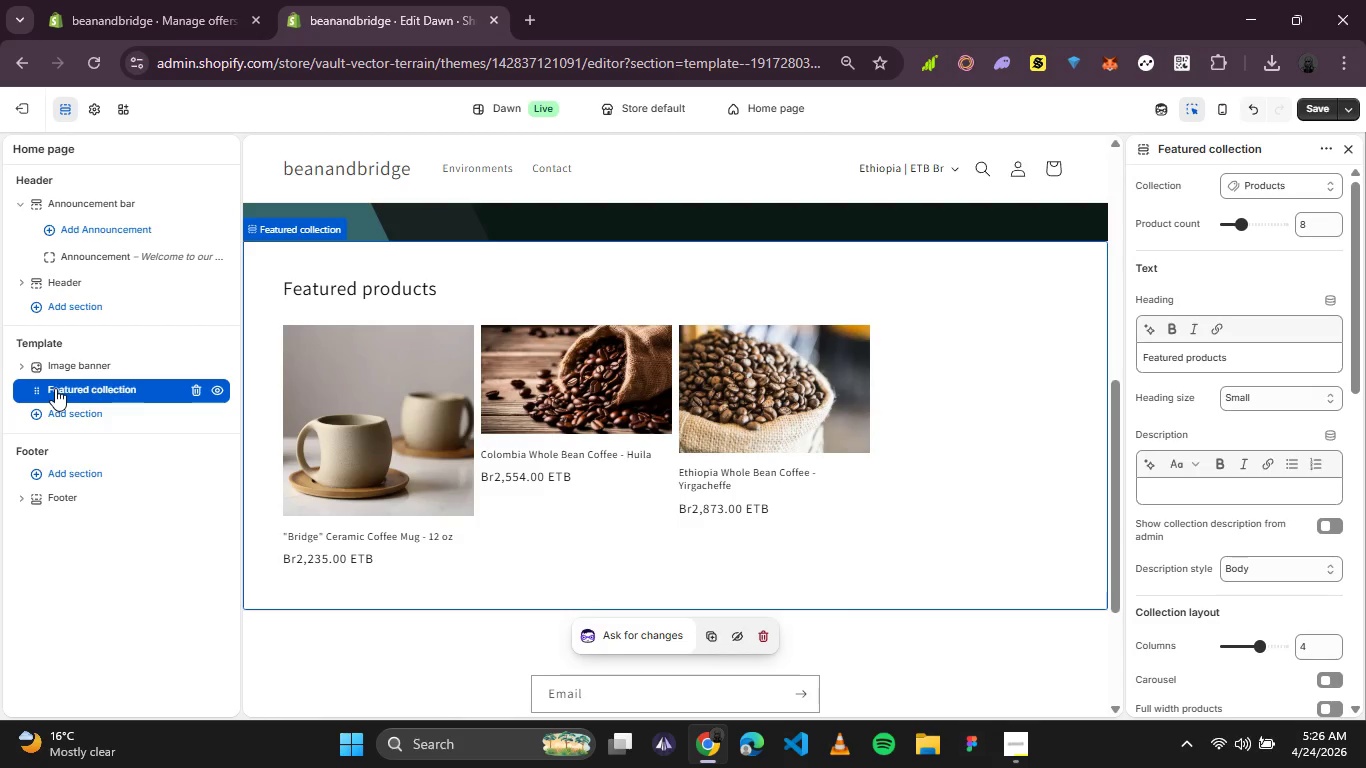 
left_click([90, 112])
 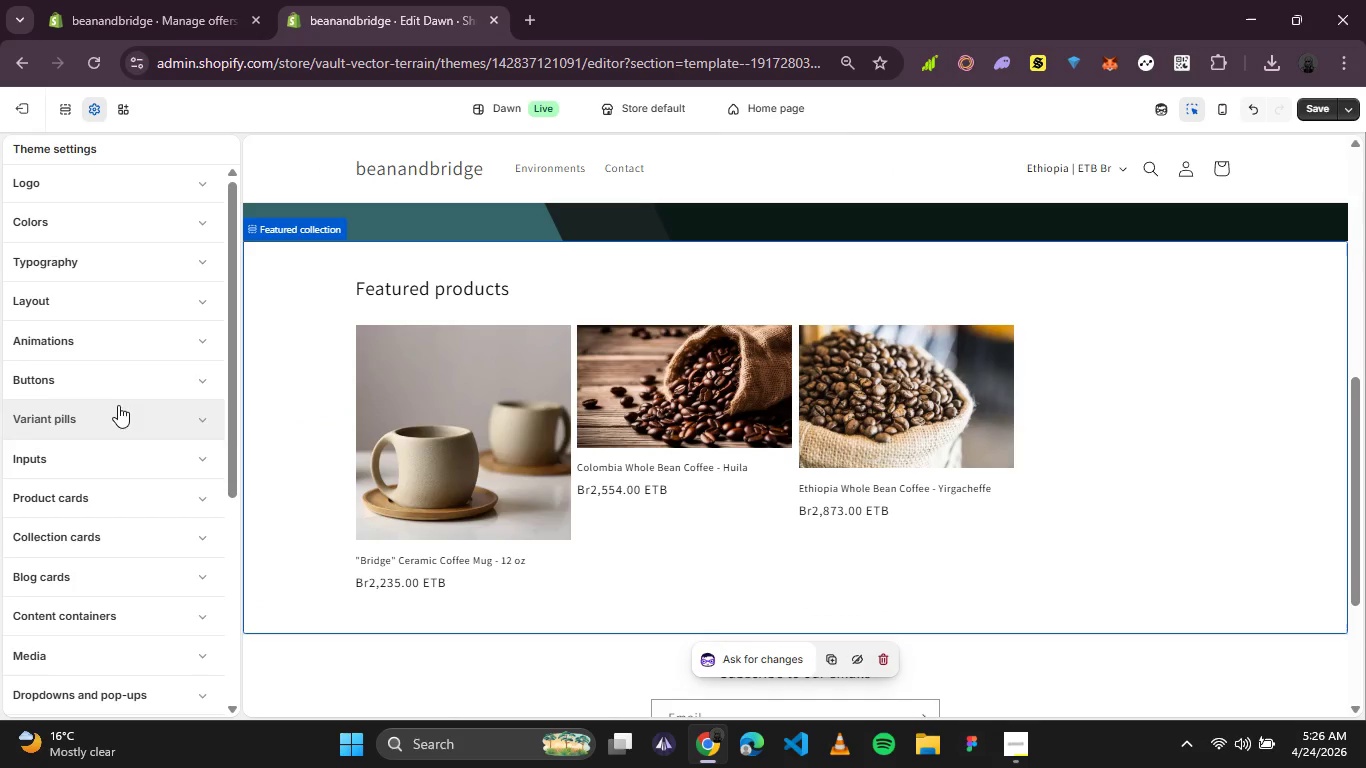 
scroll: coordinate [119, 443], scroll_direction: down, amount: 1.0
 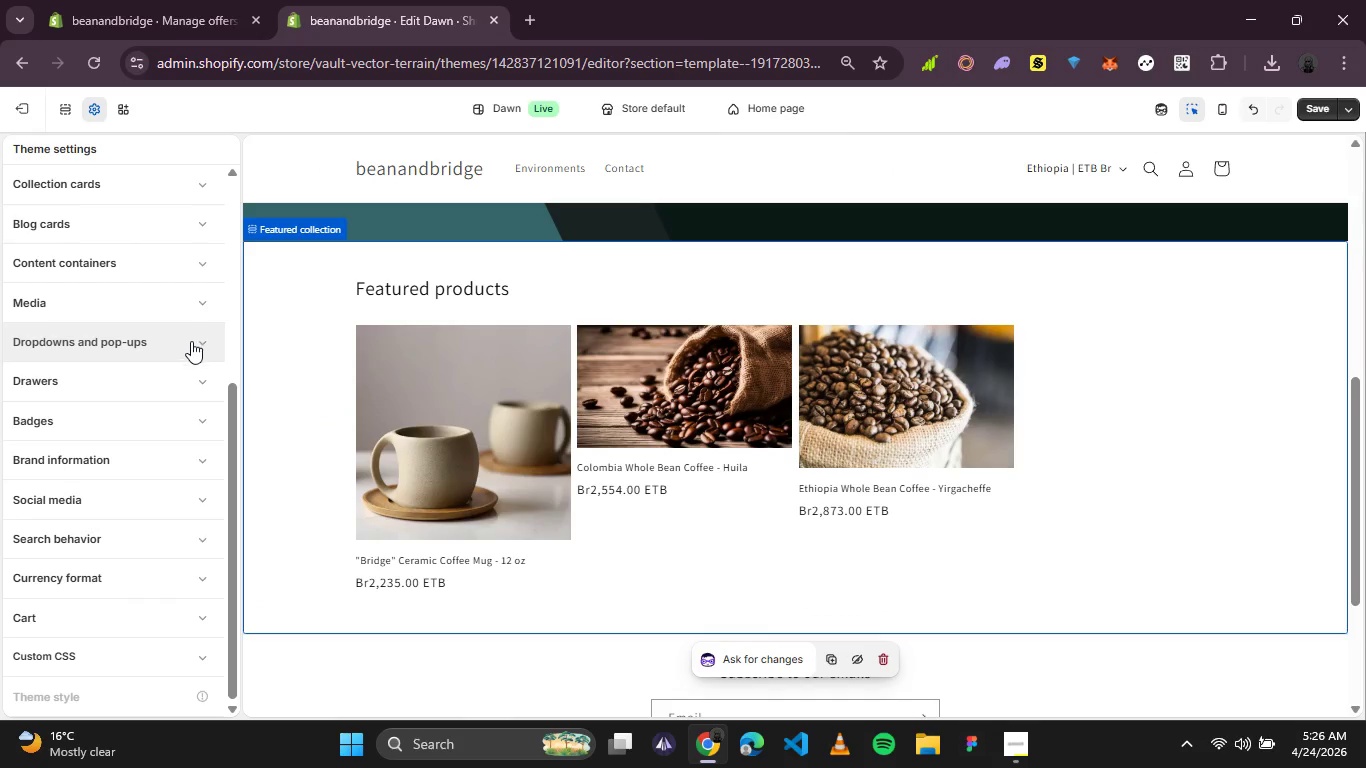 
left_click([198, 347])
 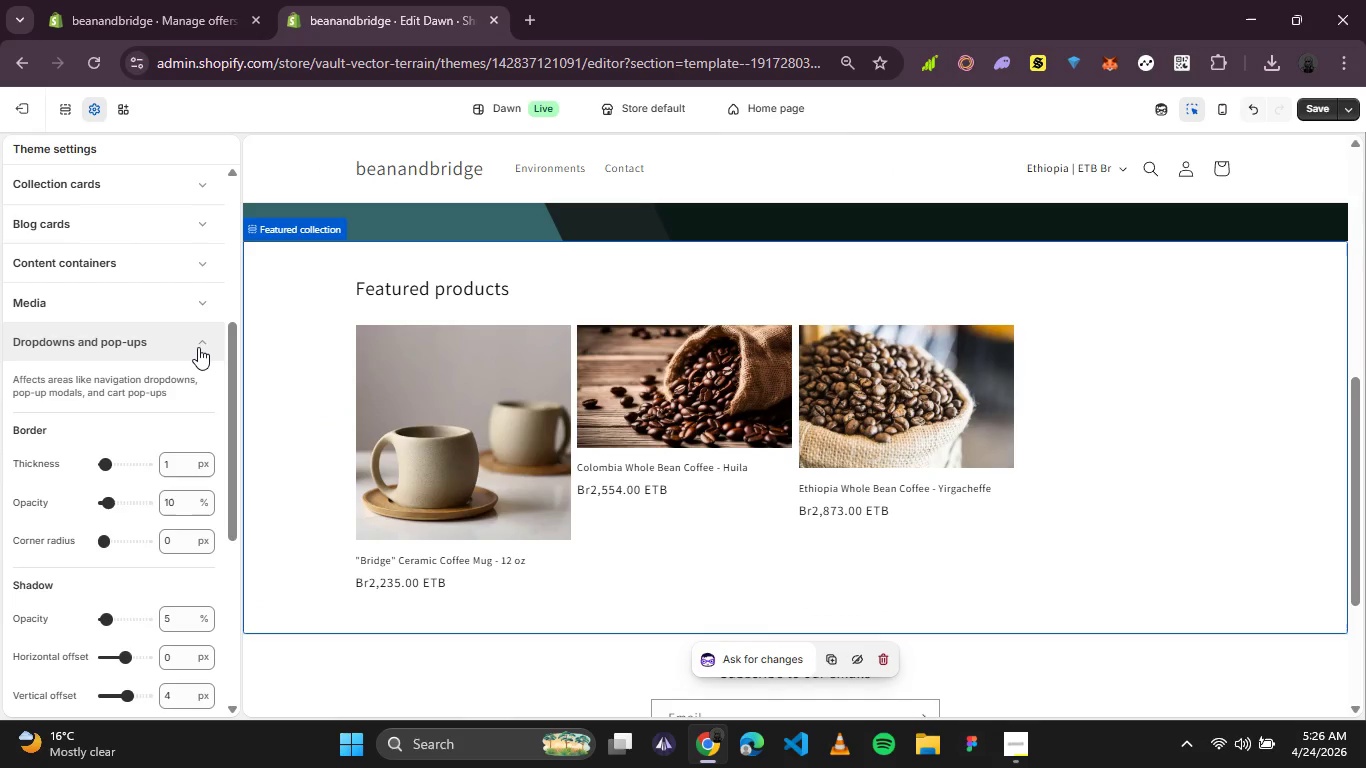 
scroll: coordinate [52, 453], scroll_direction: down, amount: 4.0
 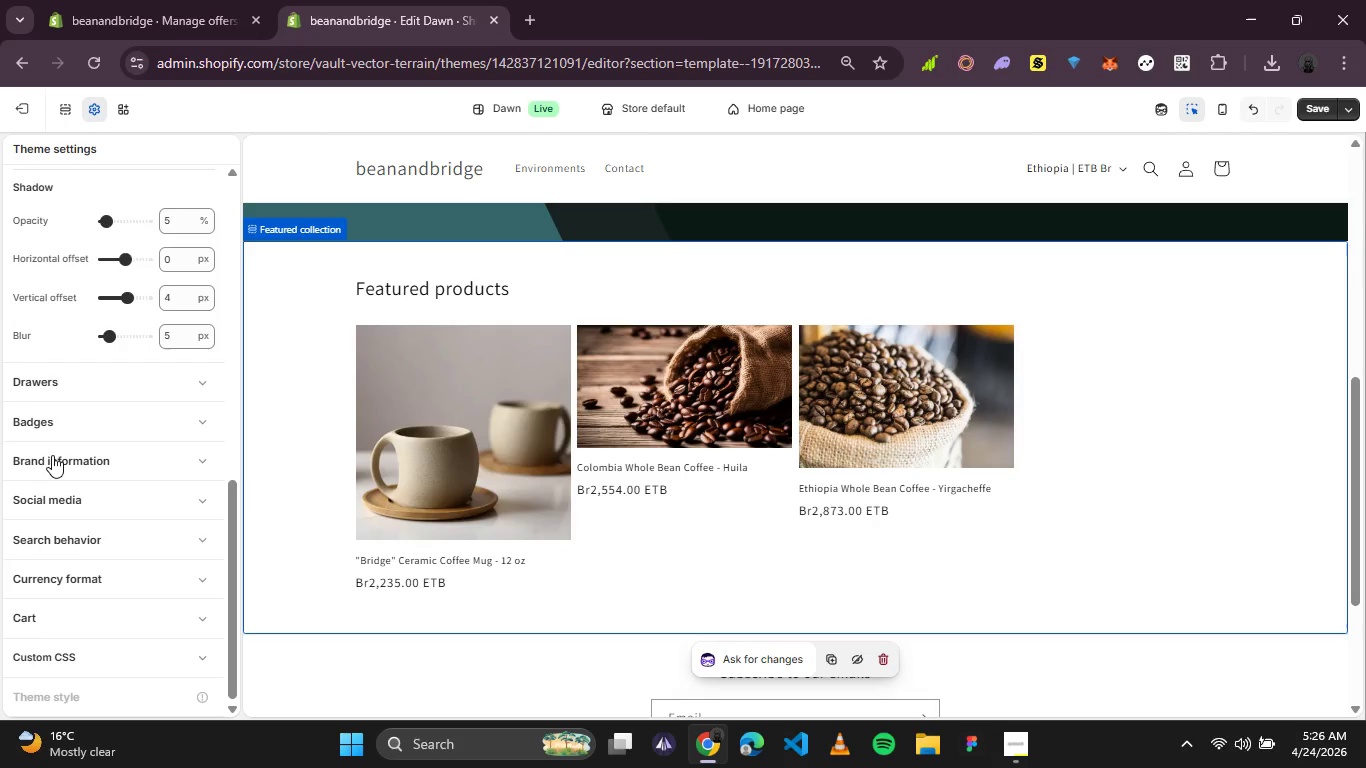 
mouse_move([114, 437])
 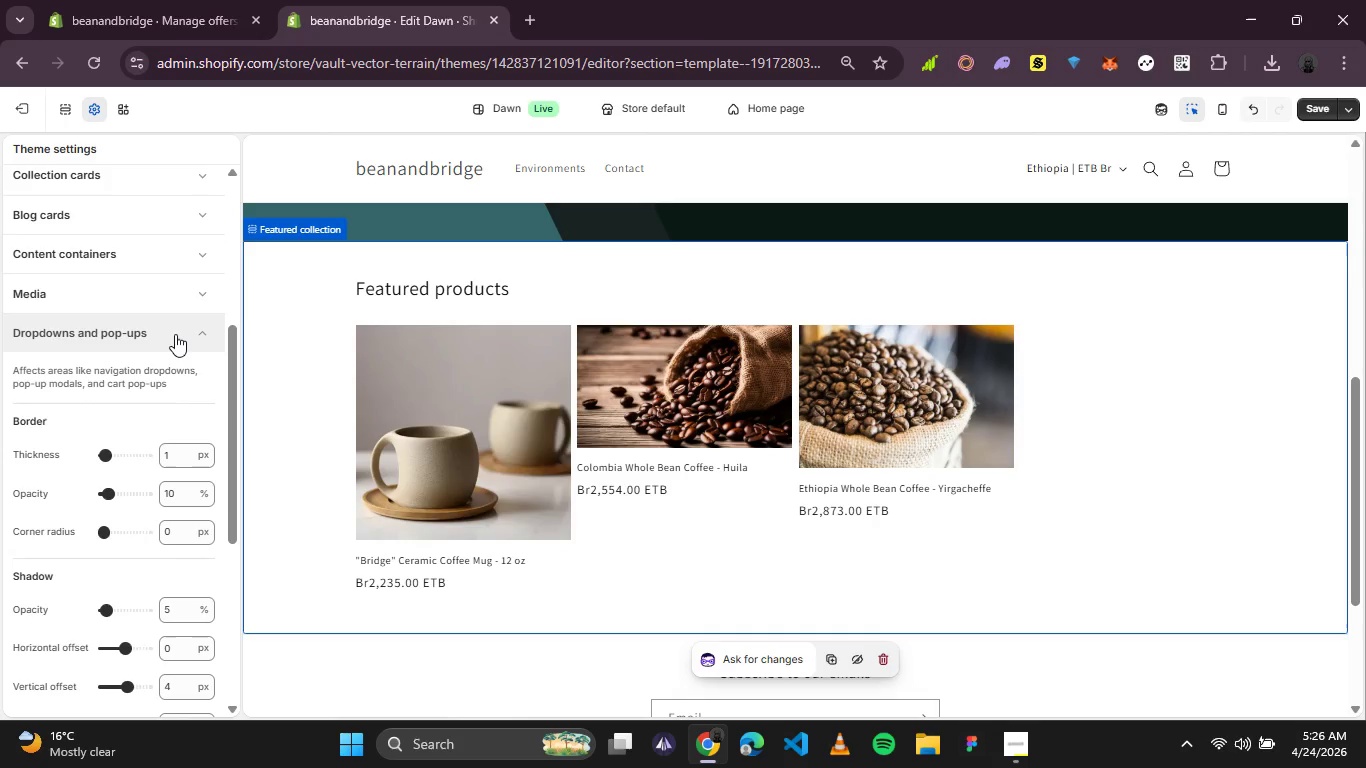 
left_click([175, 334])
 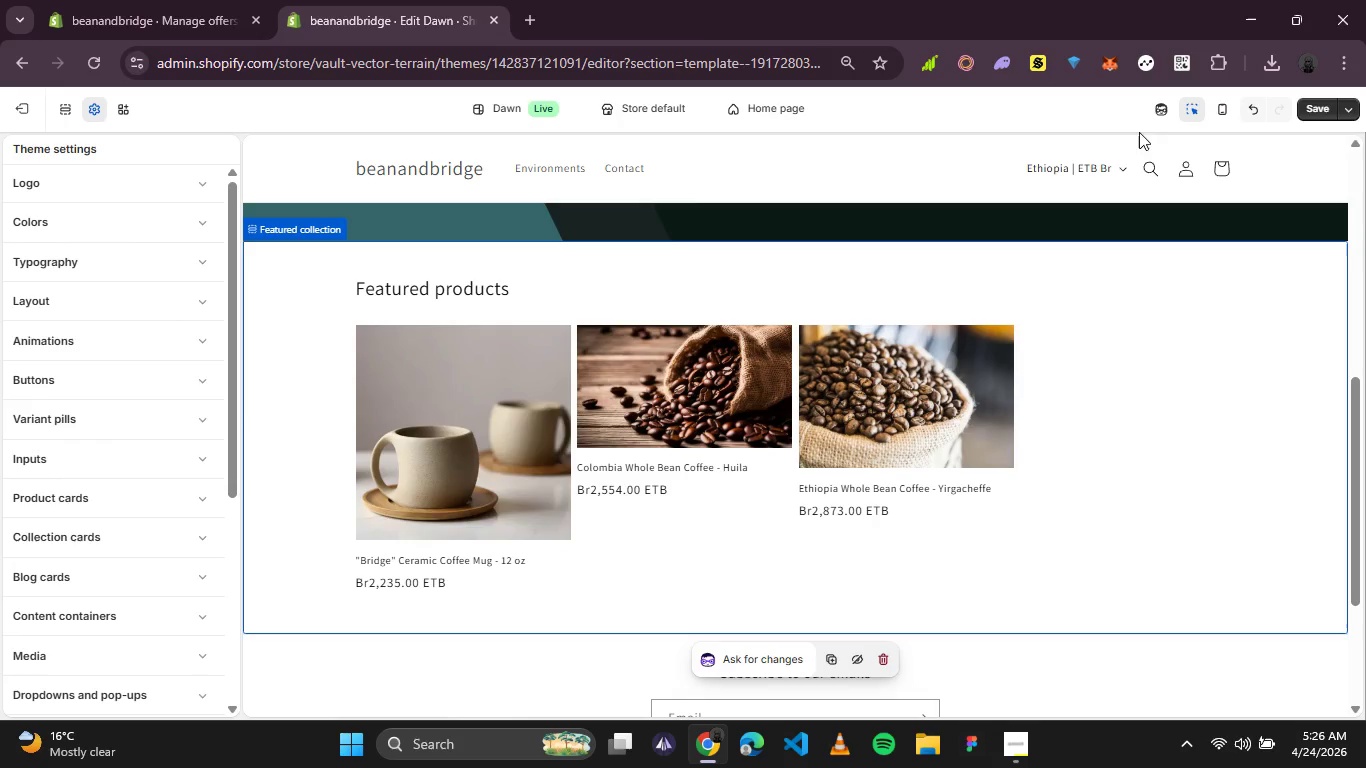 
wait(6.34)
 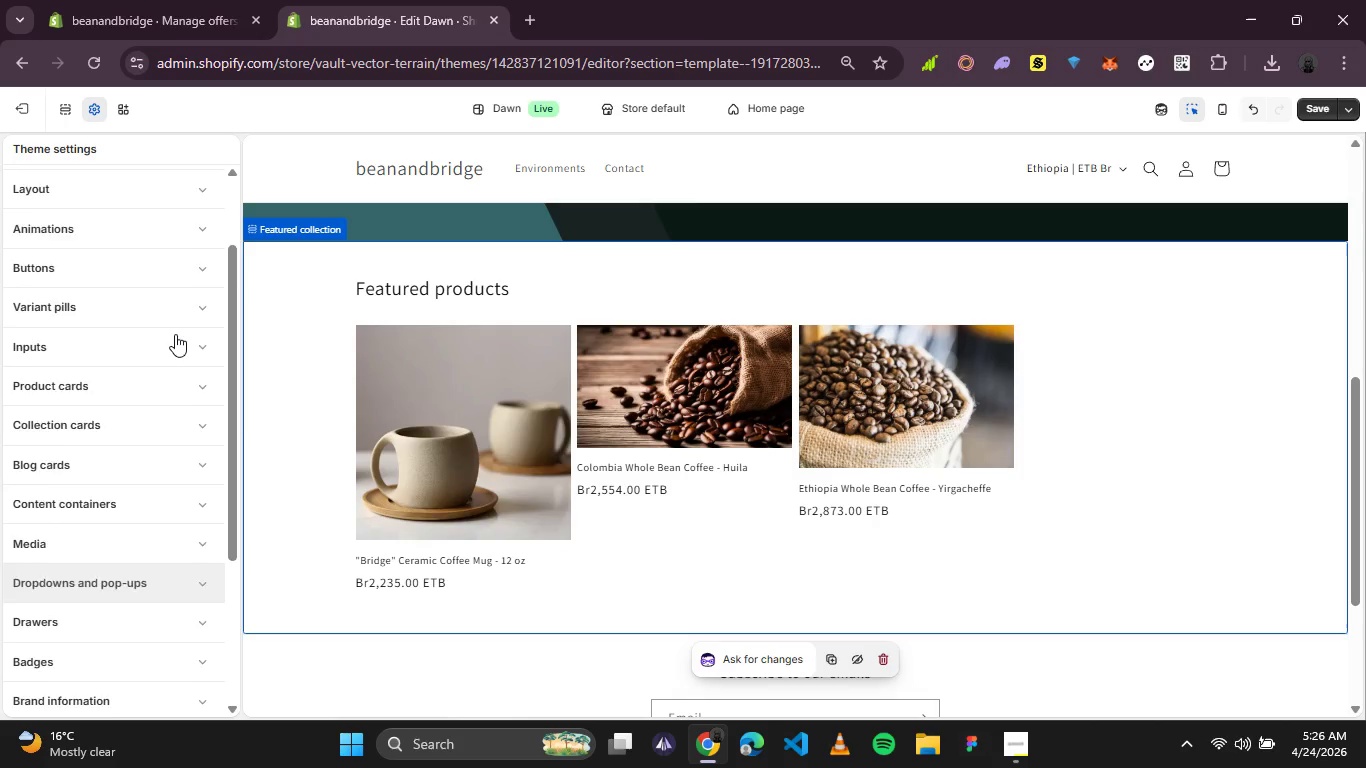 
left_click([811, 104])
 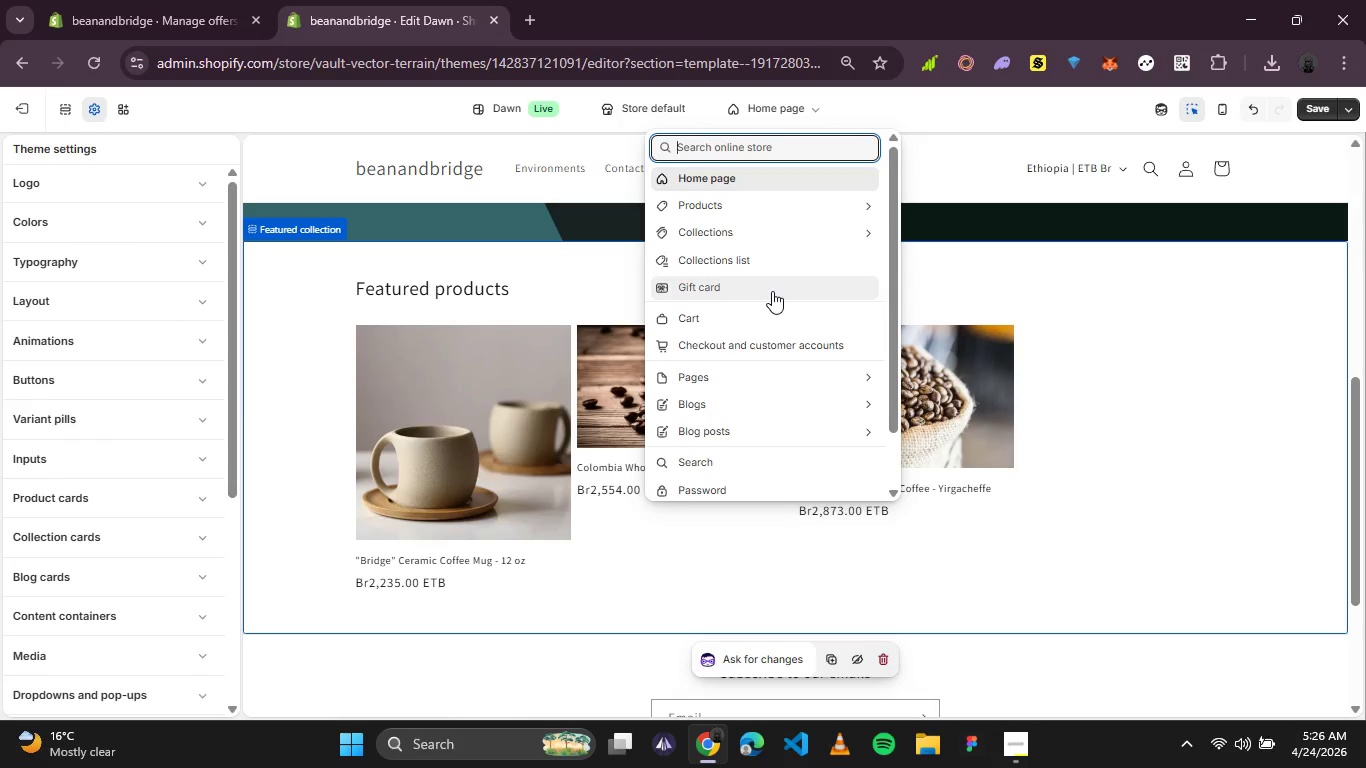 
wait(5.81)
 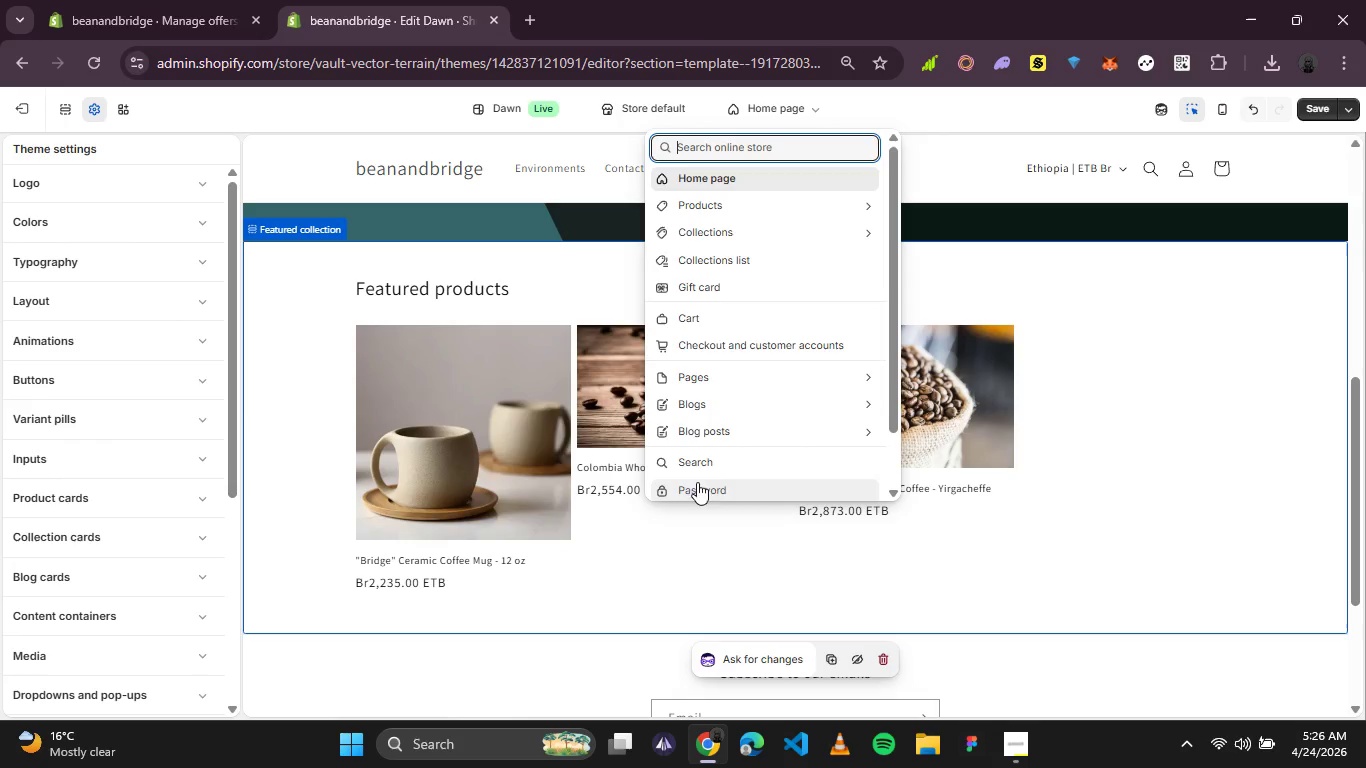 
left_click([864, 199])
 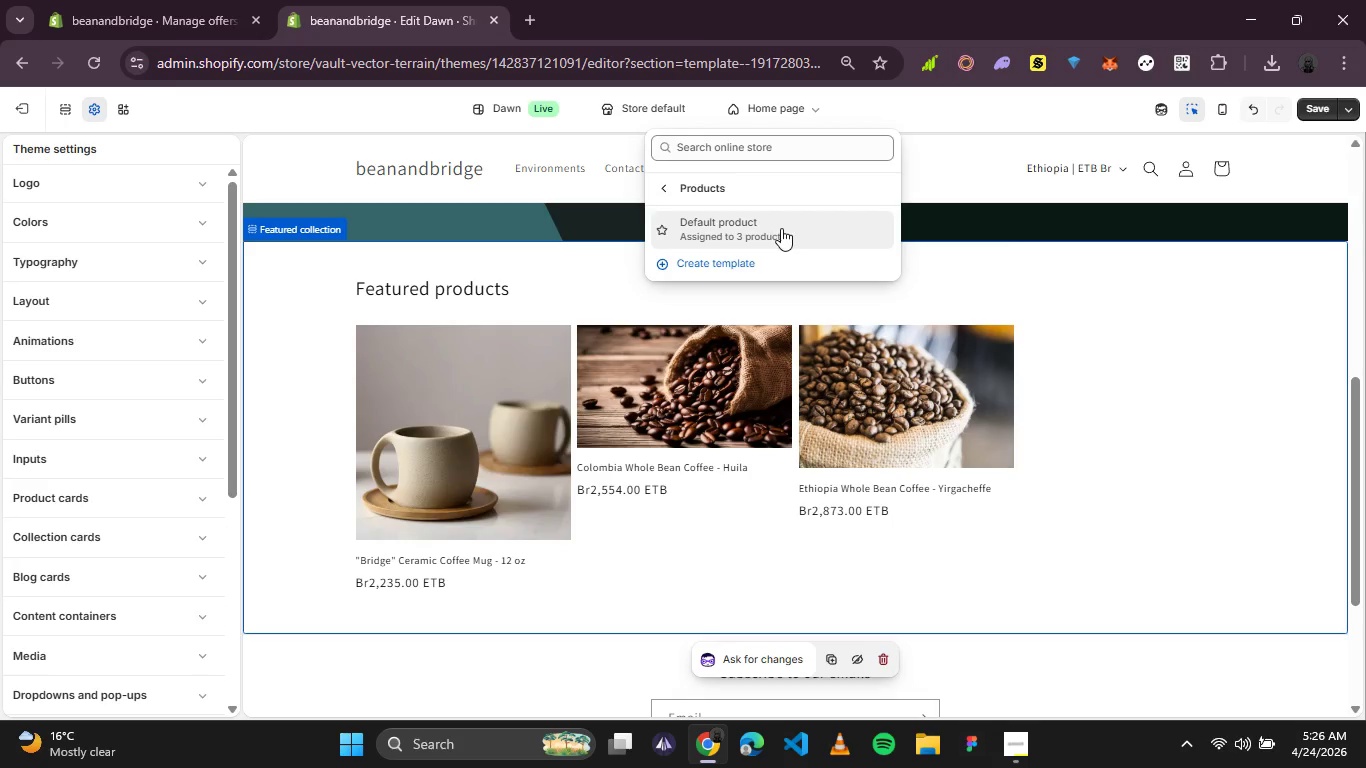 
left_click([771, 232])
 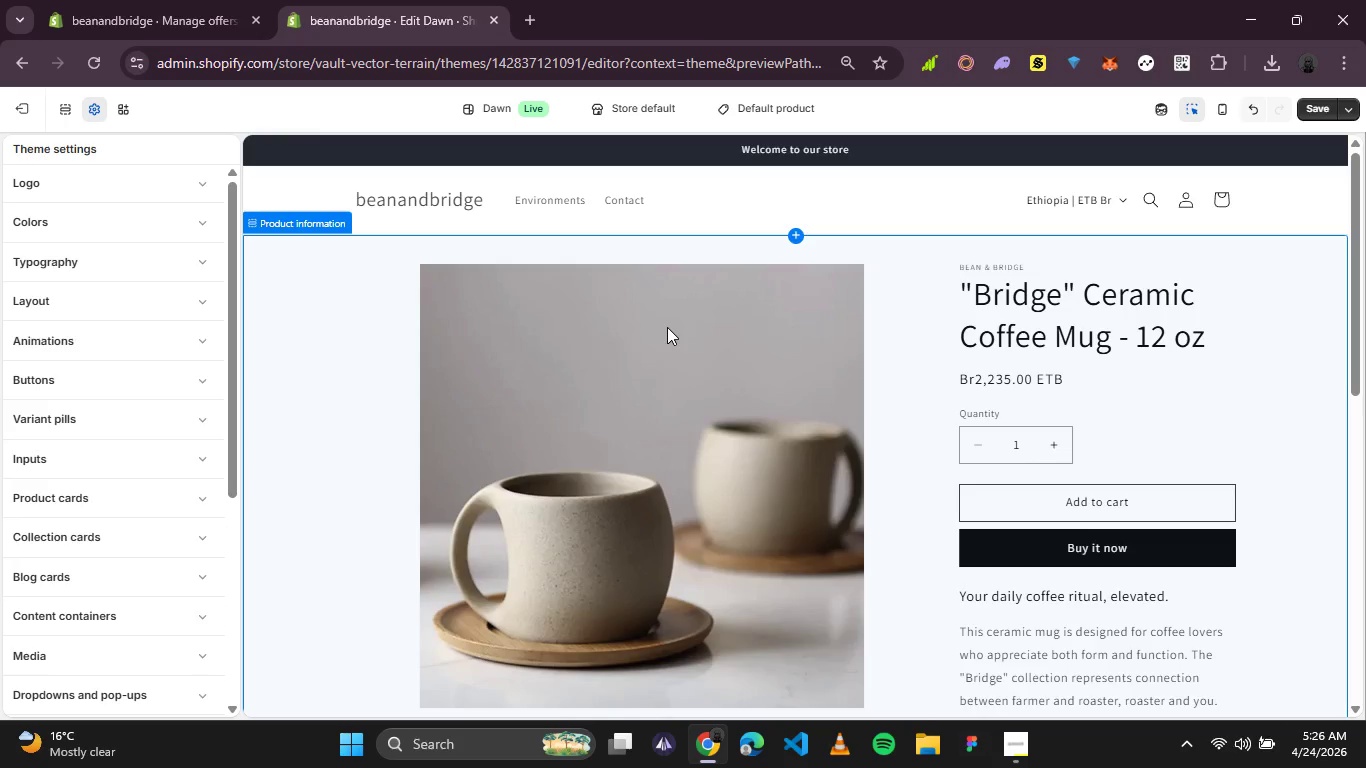 
wait(15.64)
 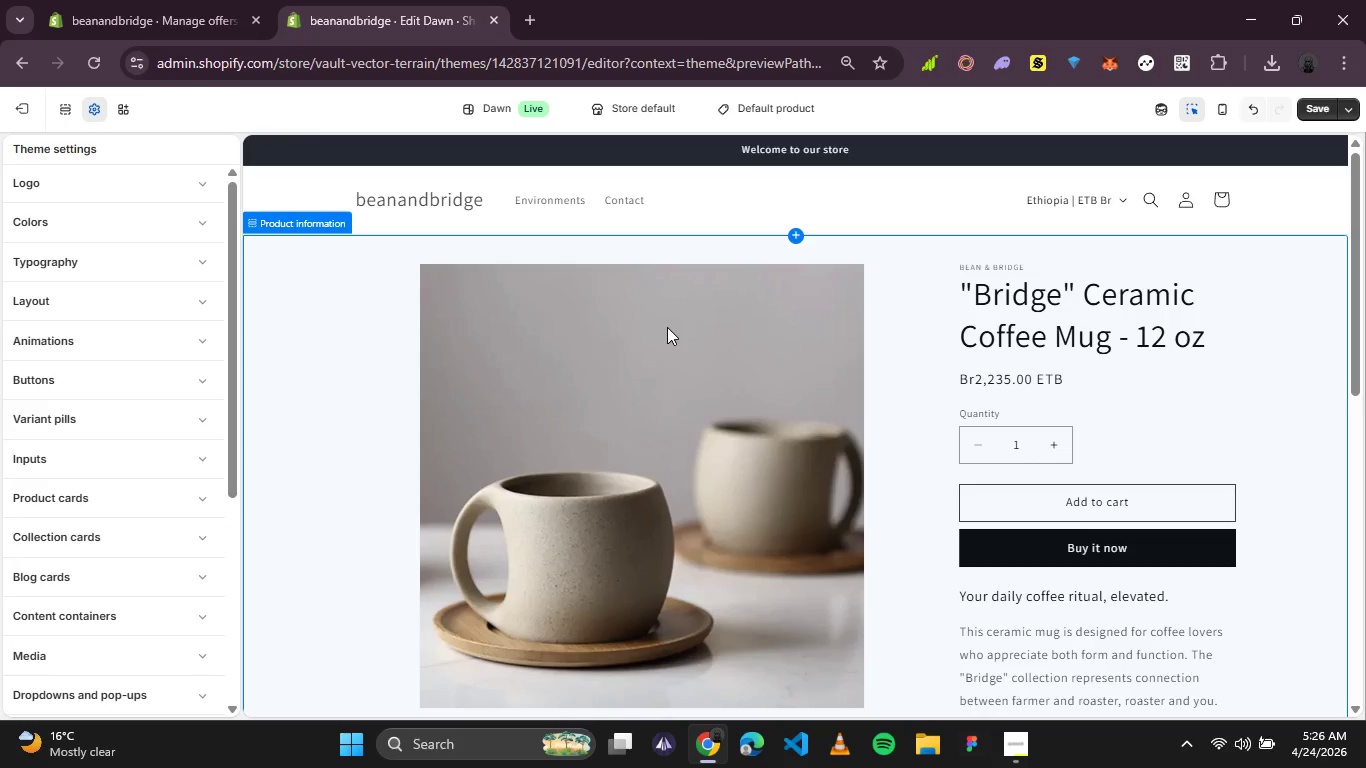 
scroll: coordinate [893, 629], scroll_direction: down, amount: 2.0
 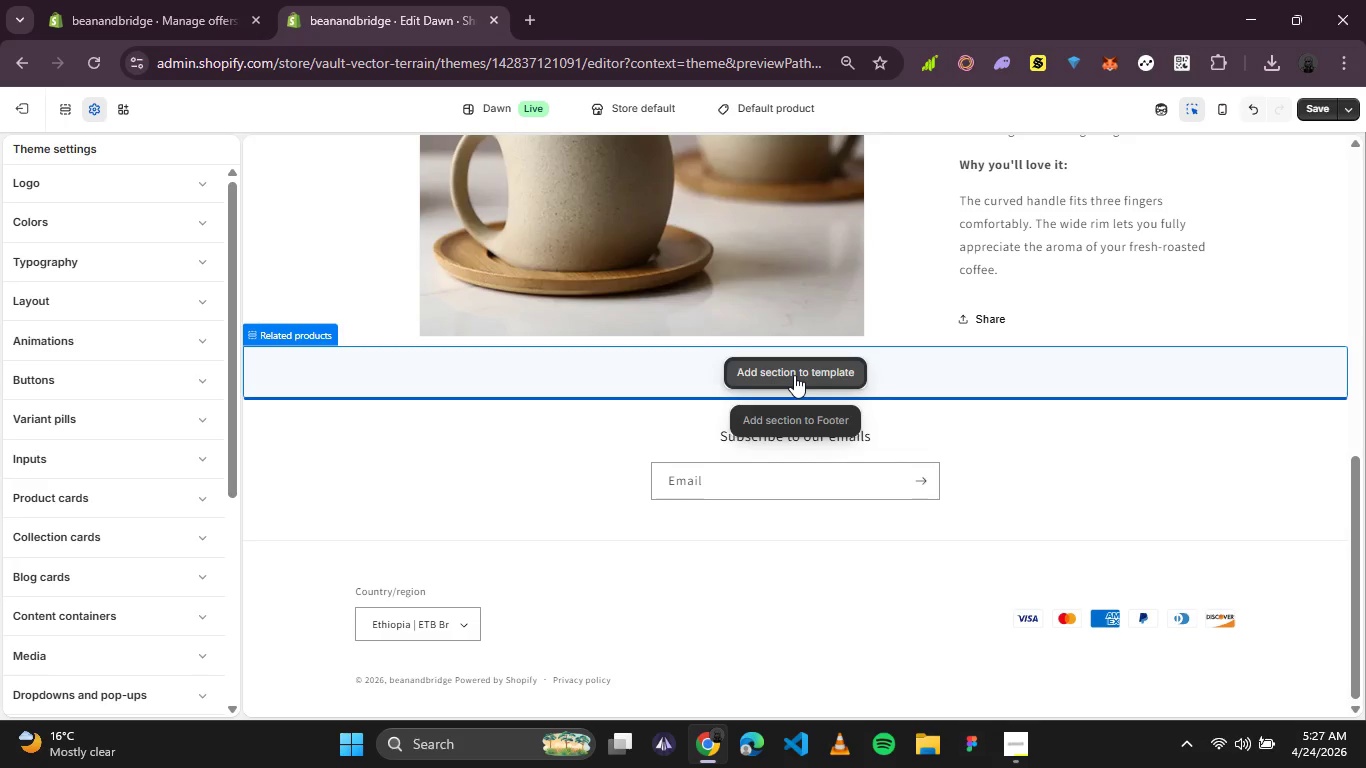 
wait(5.49)
 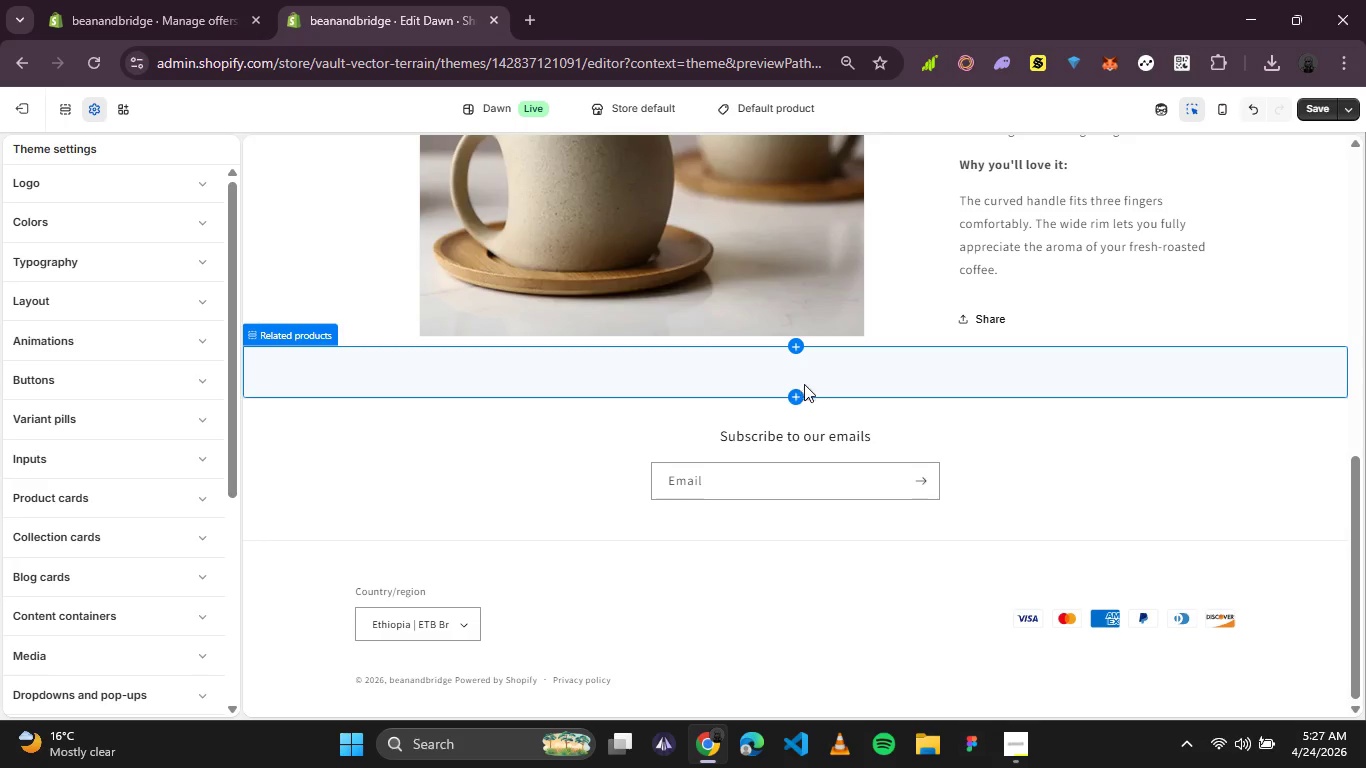 
left_click([794, 375])
 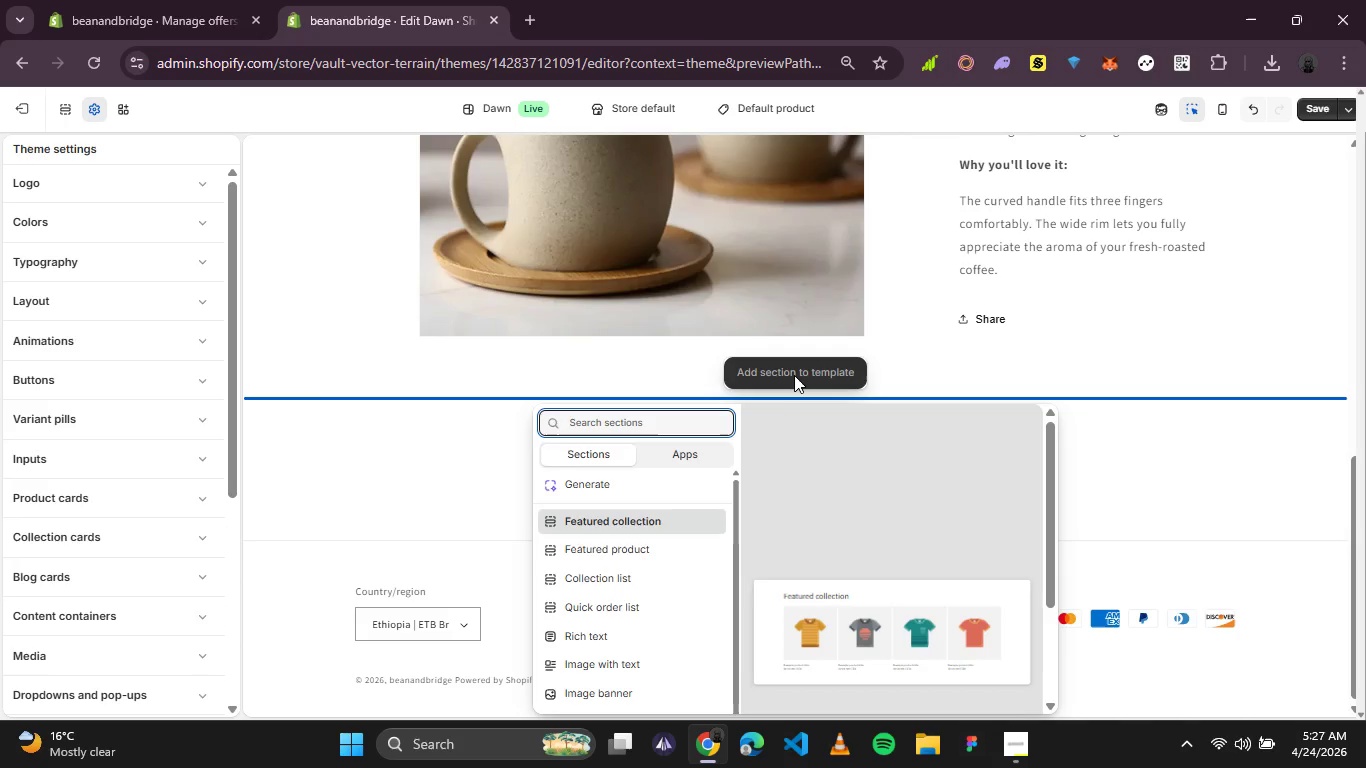 
wait(6.75)
 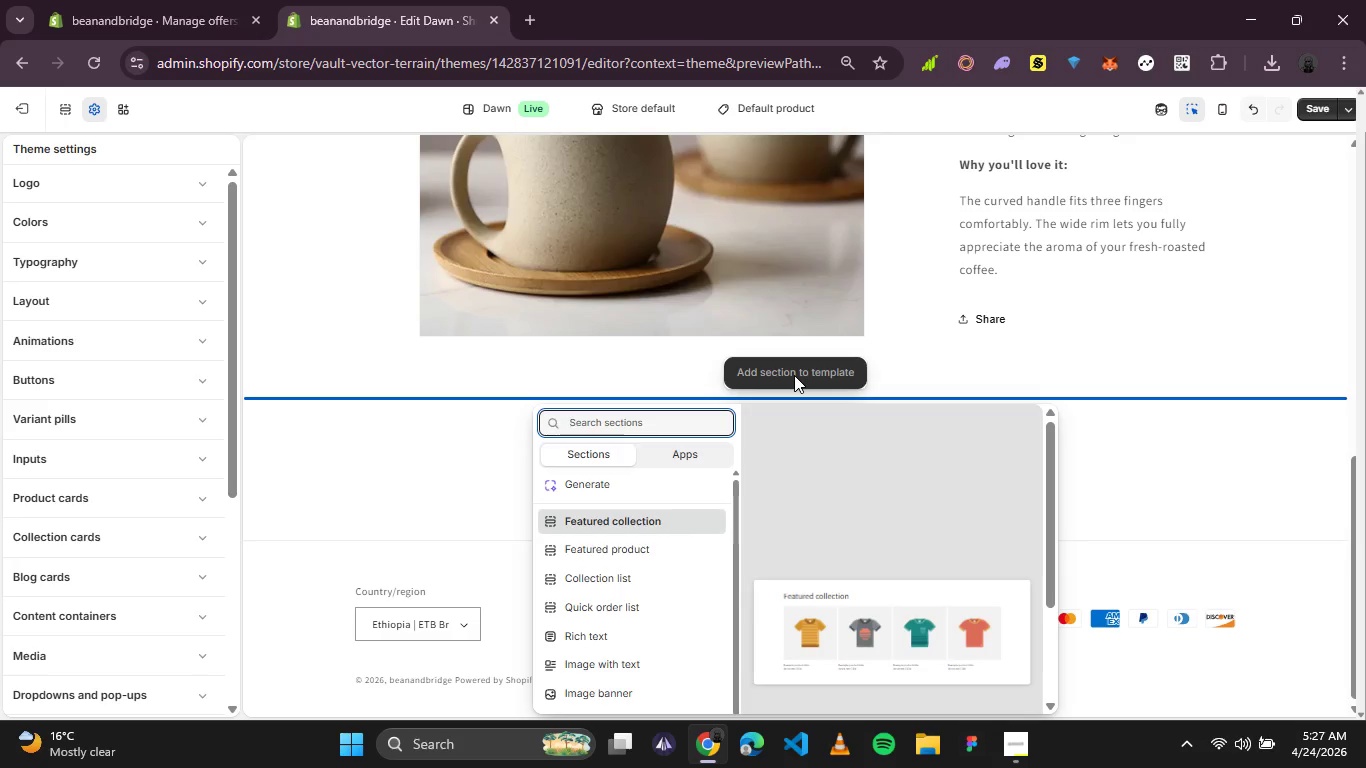 
scroll: coordinate [608, 596], scroll_direction: down, amount: 2.0
 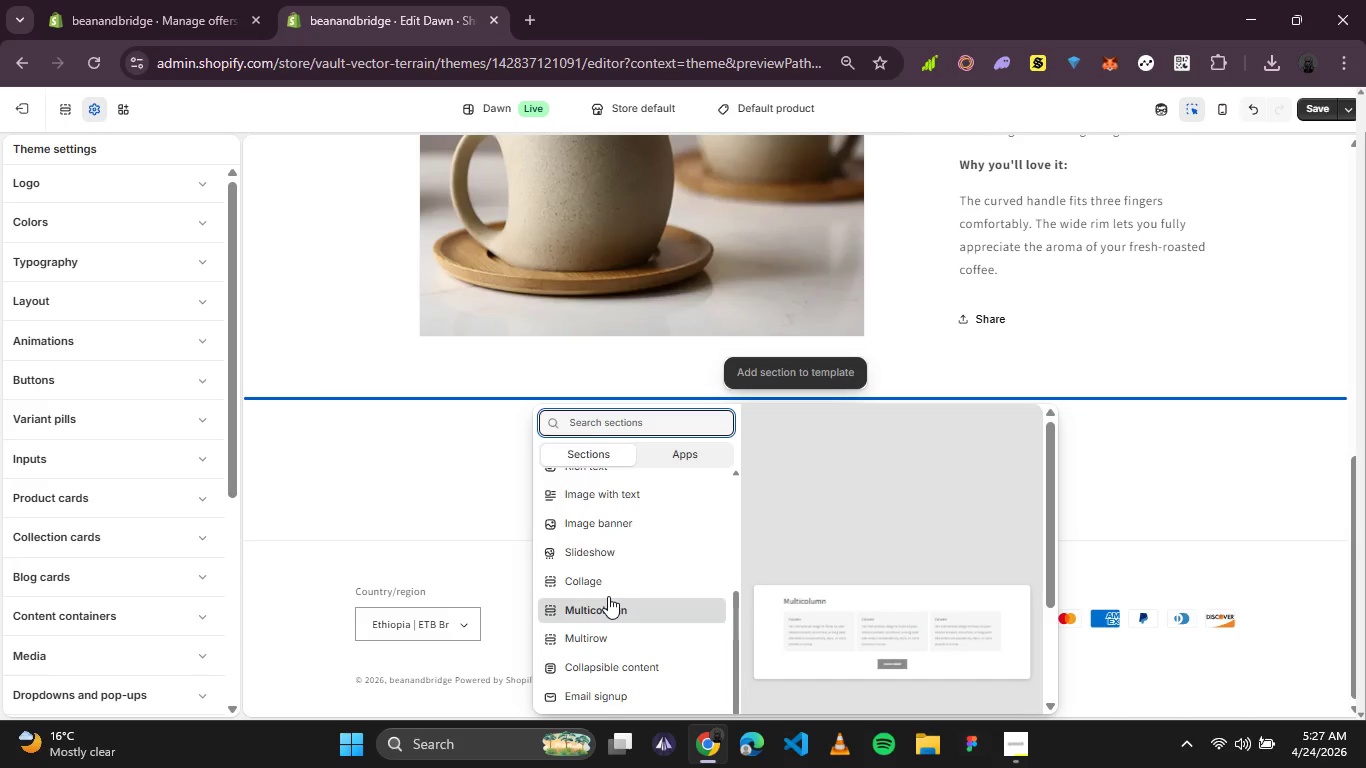 
scroll: coordinate [612, 576], scroll_direction: up, amount: 1.0
 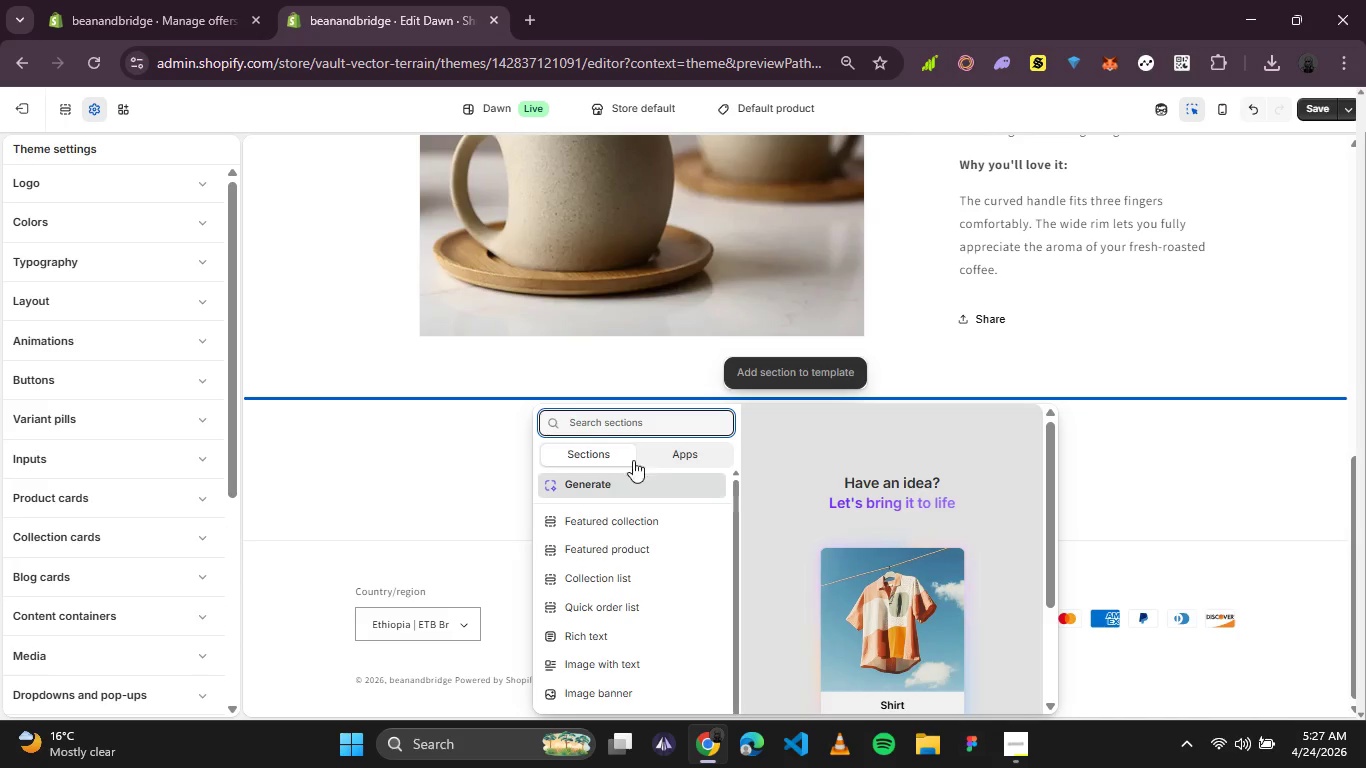 
left_click([677, 459])
 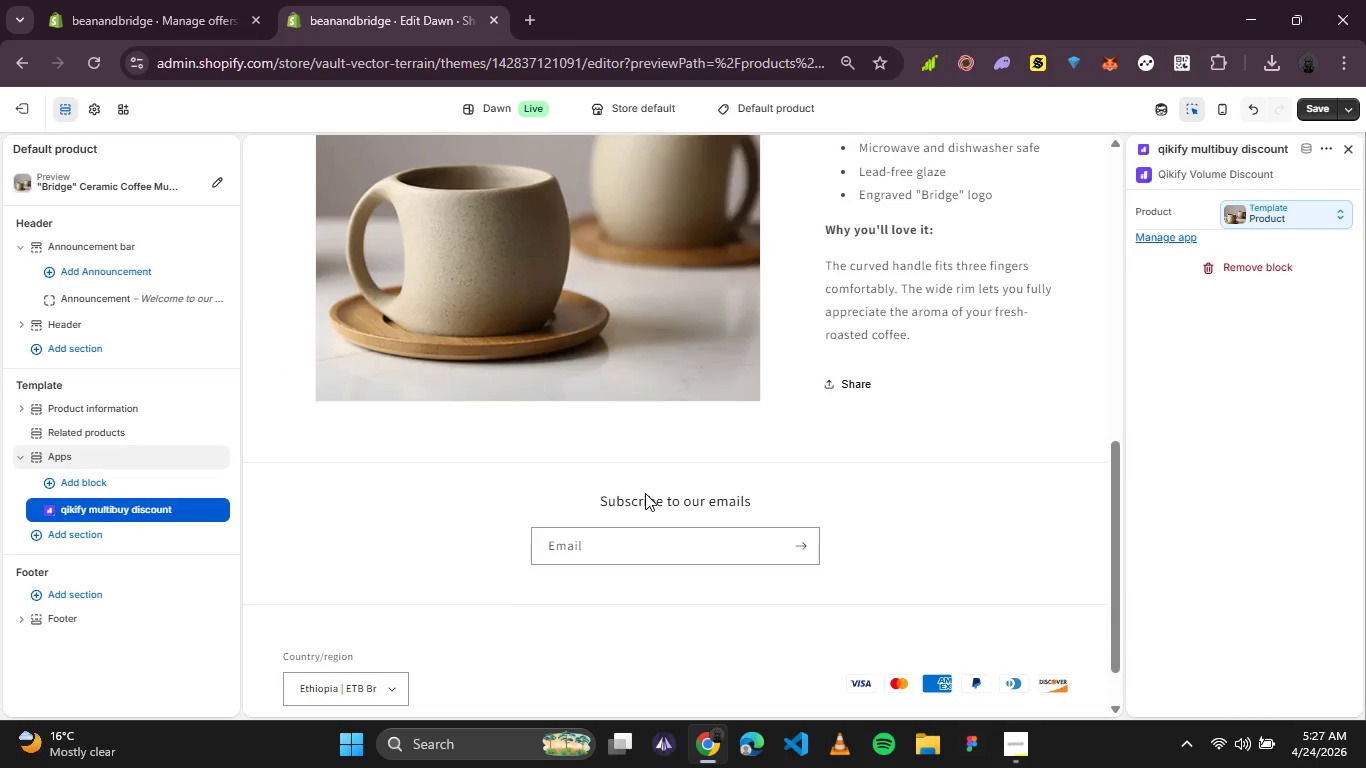 
wait(20.89)
 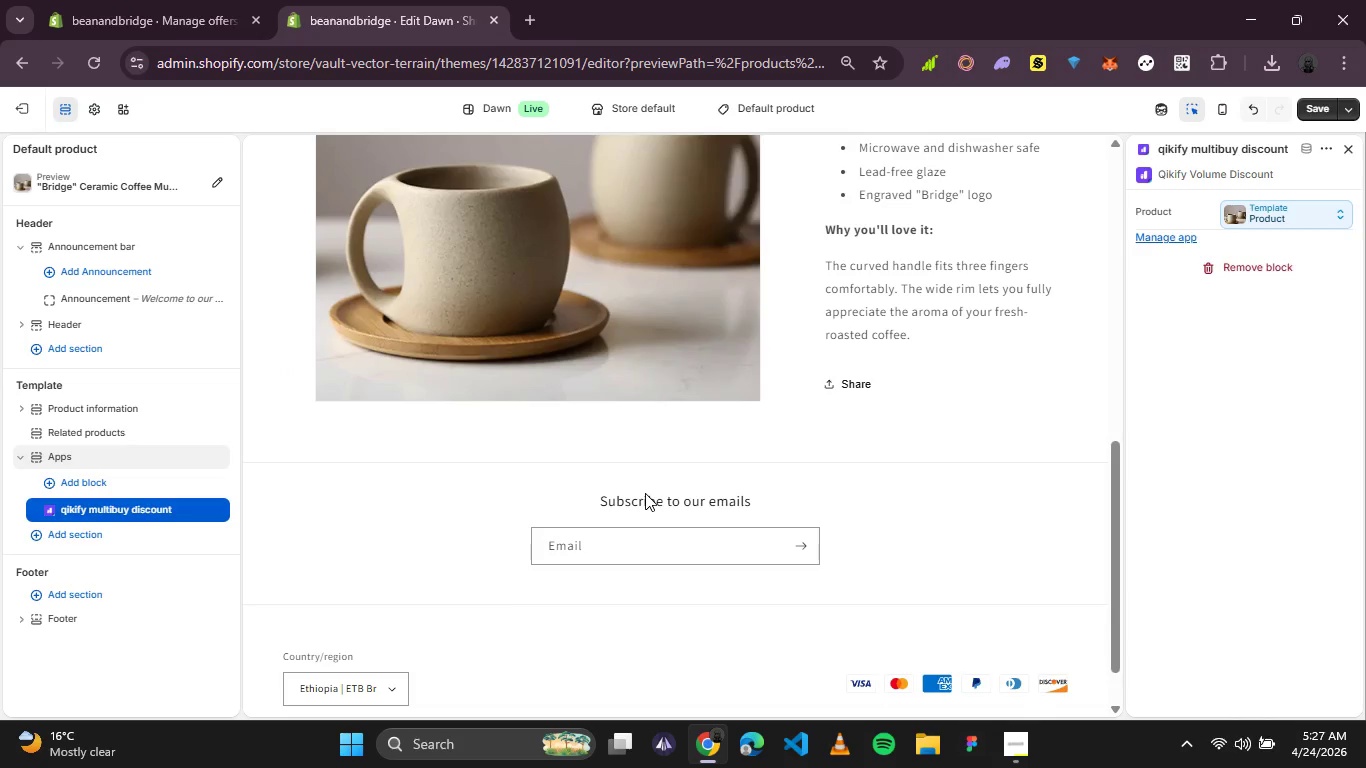 
left_click([1258, 152])
 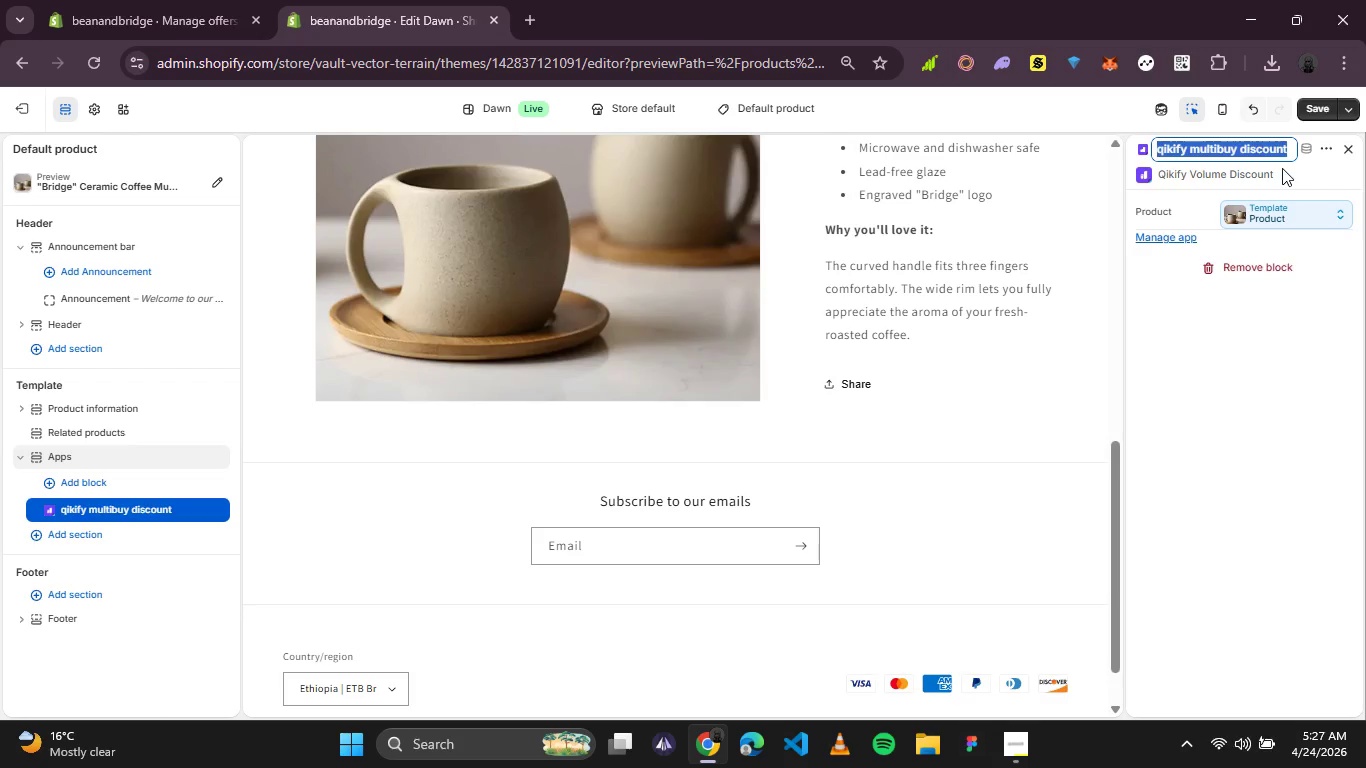 
left_click([1287, 175])
 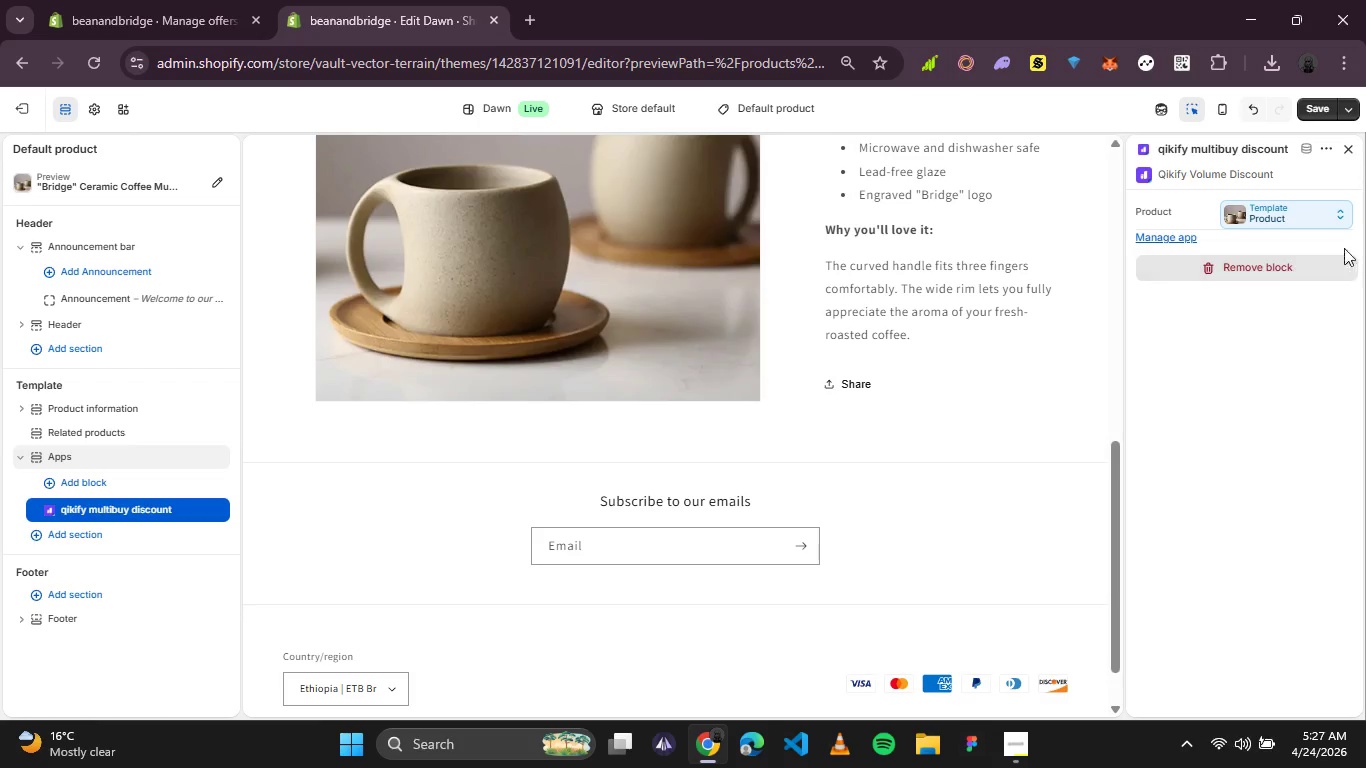 
left_click([1344, 220])
 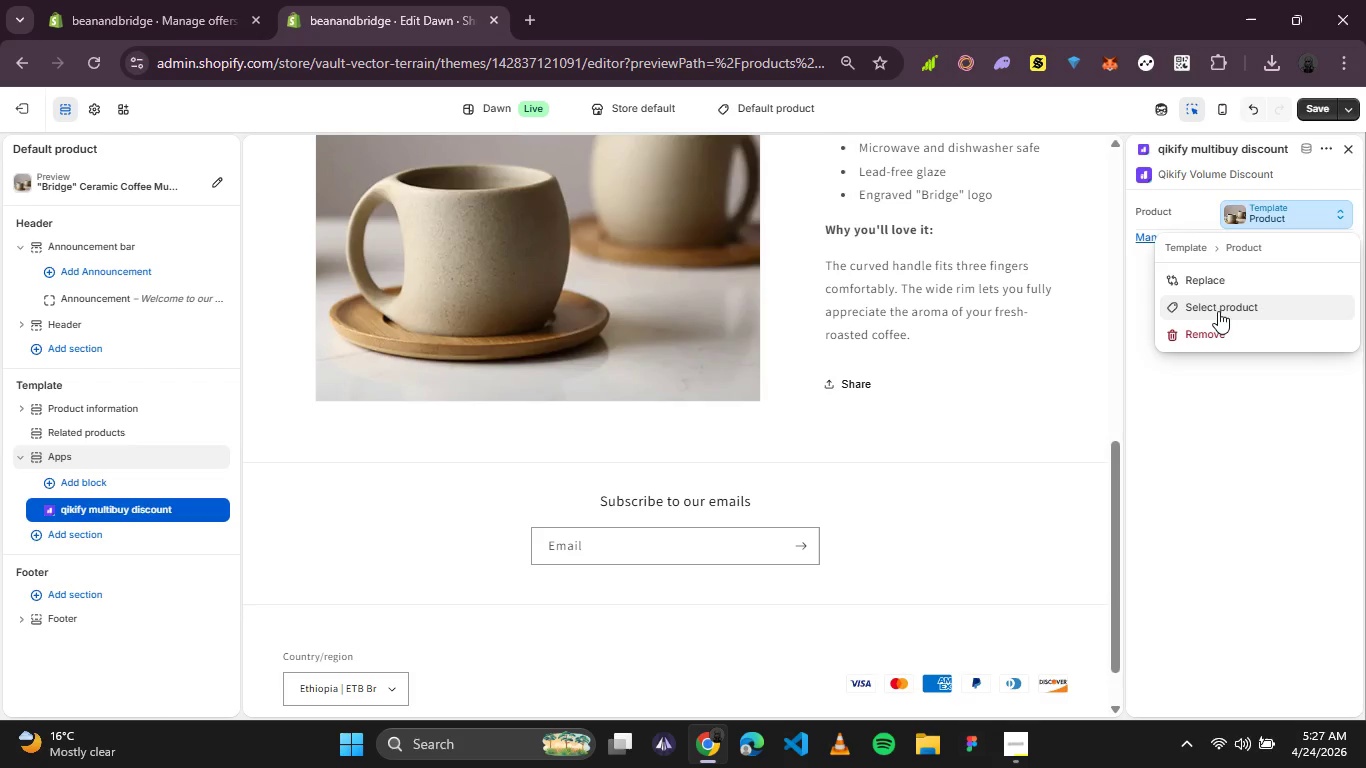 
left_click([980, 436])
 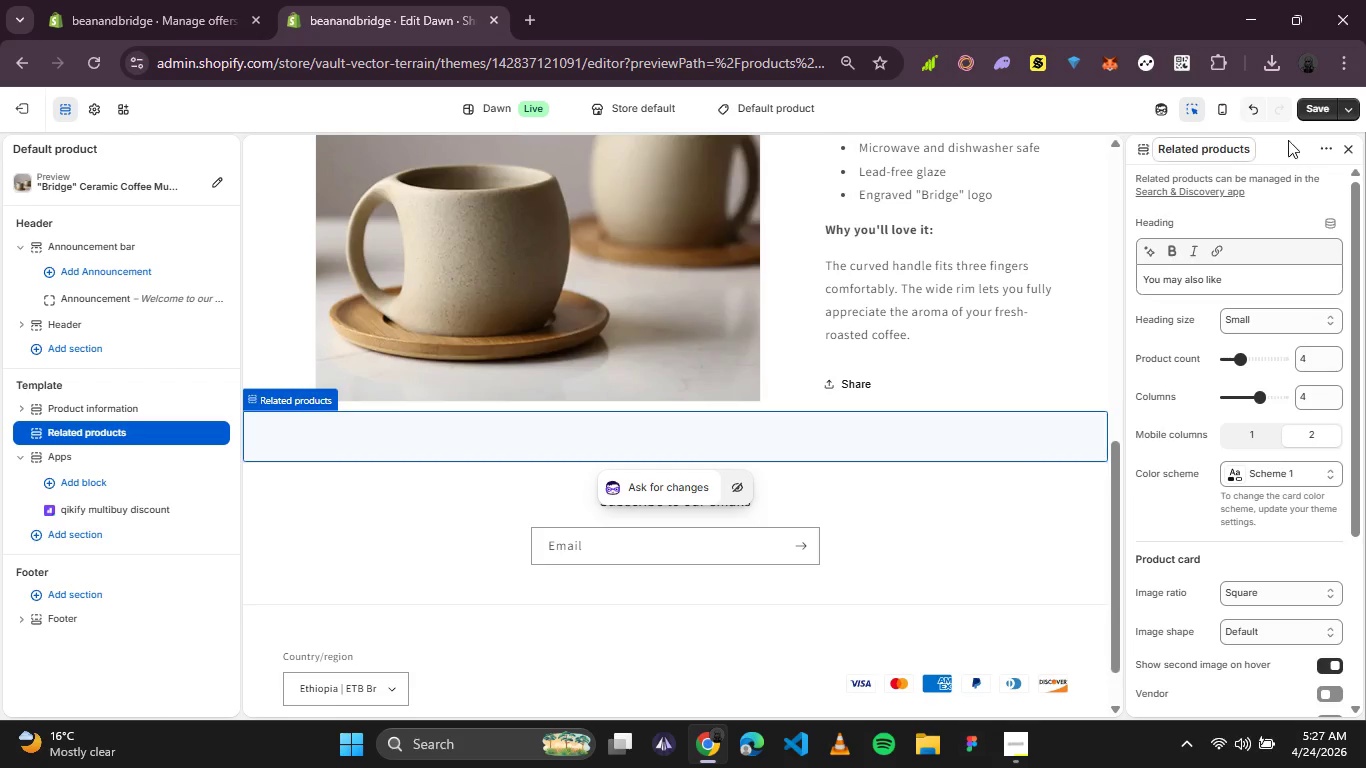 
scroll: coordinate [516, 461], scroll_direction: up, amount: 4.0
 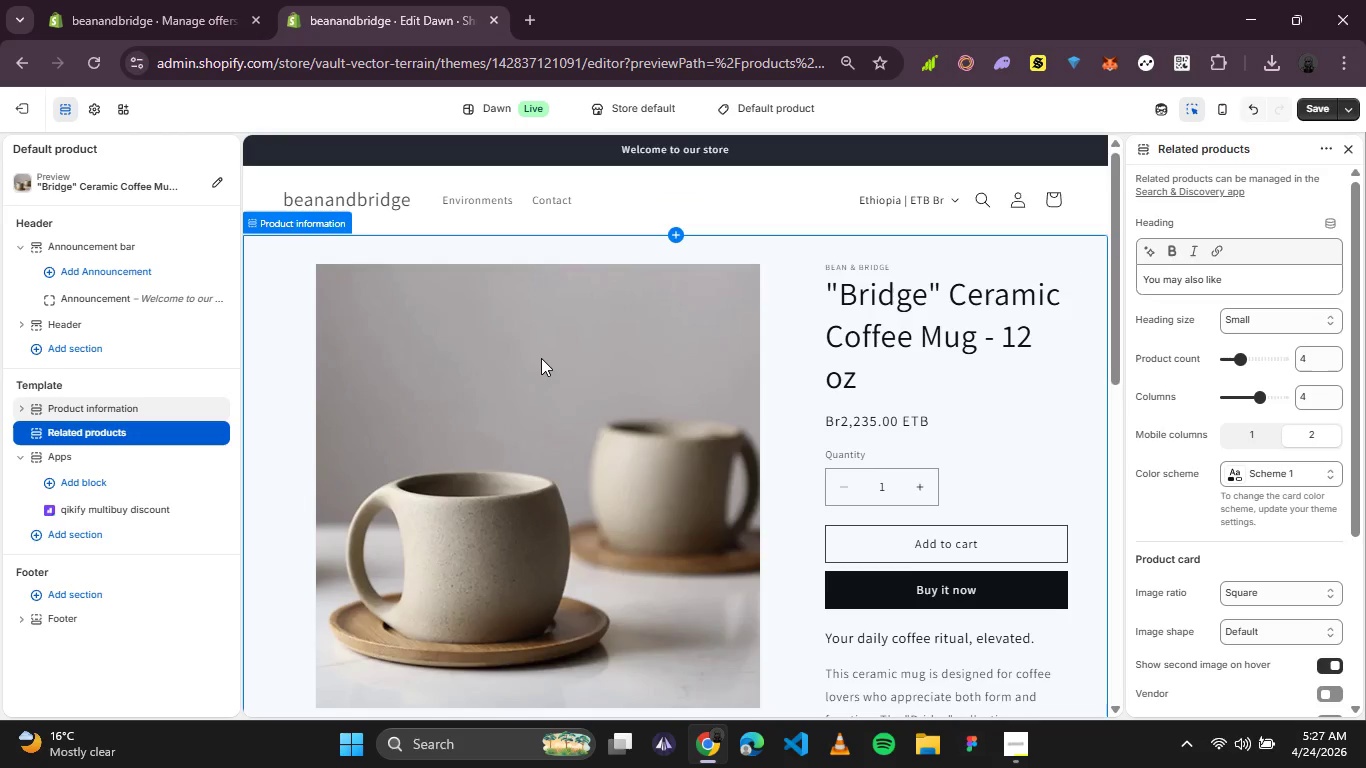 
scroll: coordinate [541, 358], scroll_direction: none, amount: 0.0
 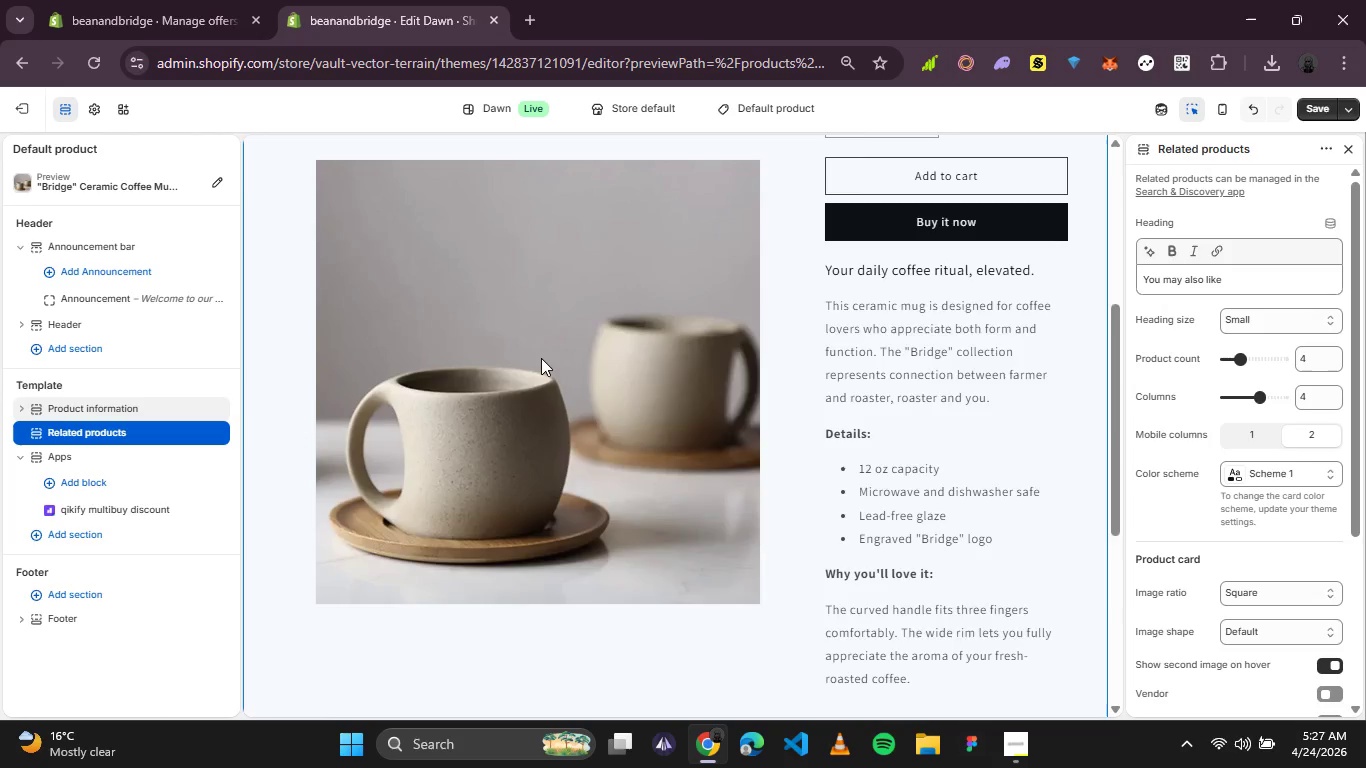 
scroll: coordinate [541, 358], scroll_direction: down, amount: 2.0
 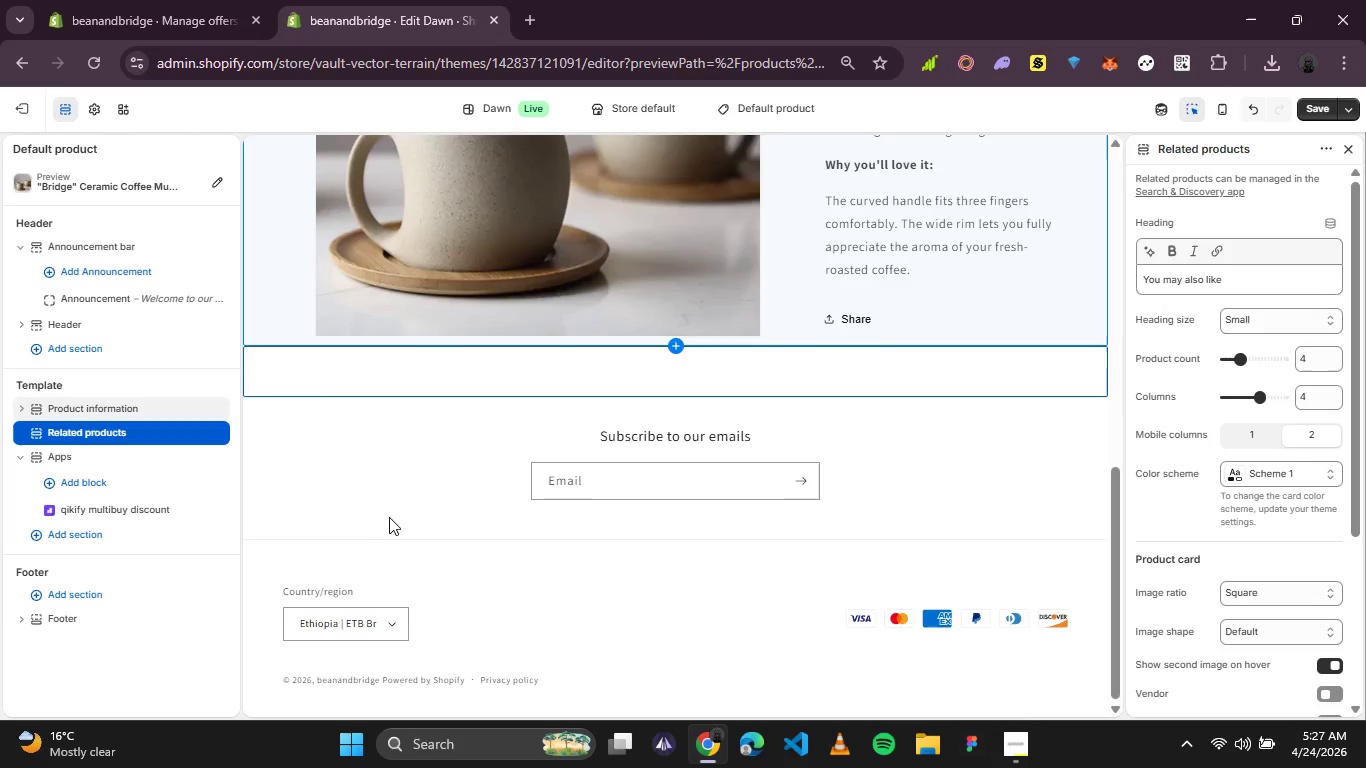 
scroll: coordinate [322, 347], scroll_direction: up, amount: 2.0
 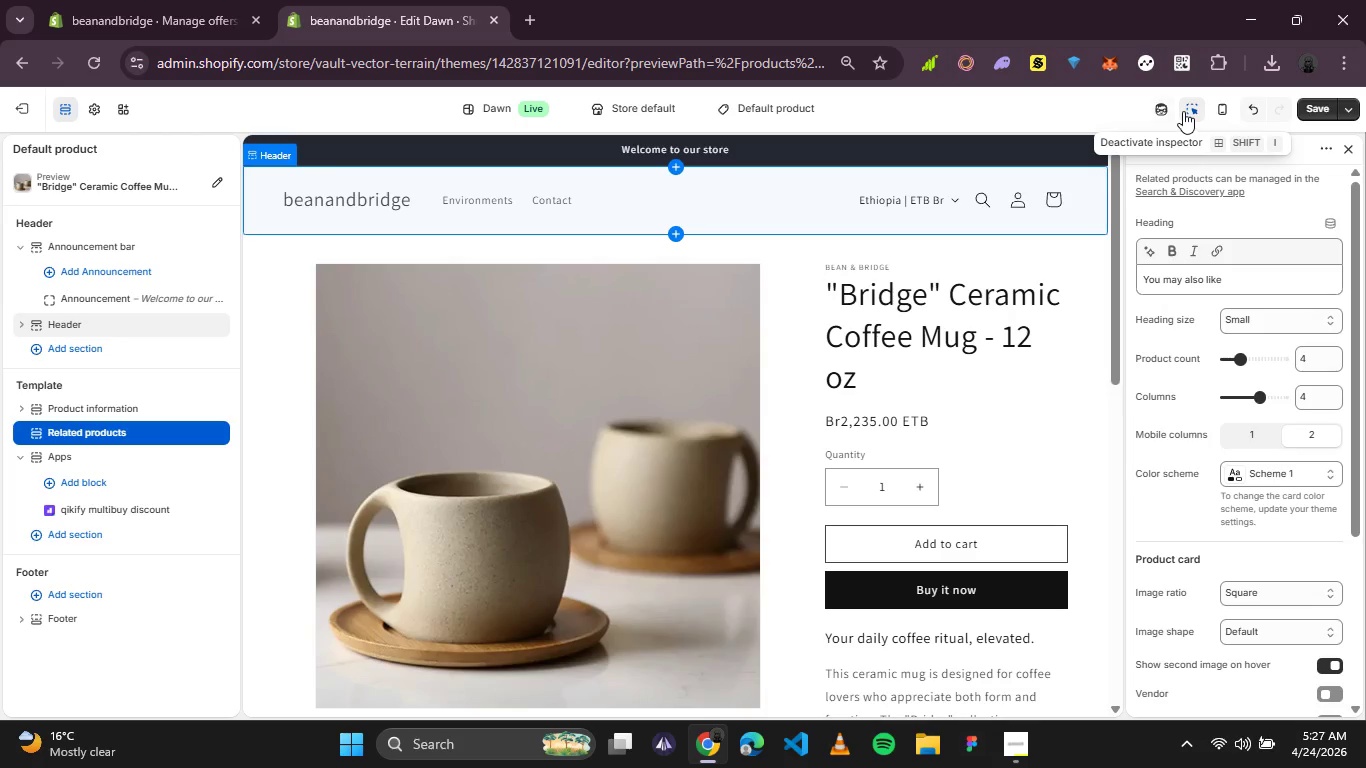 
left_click([1197, 116])
 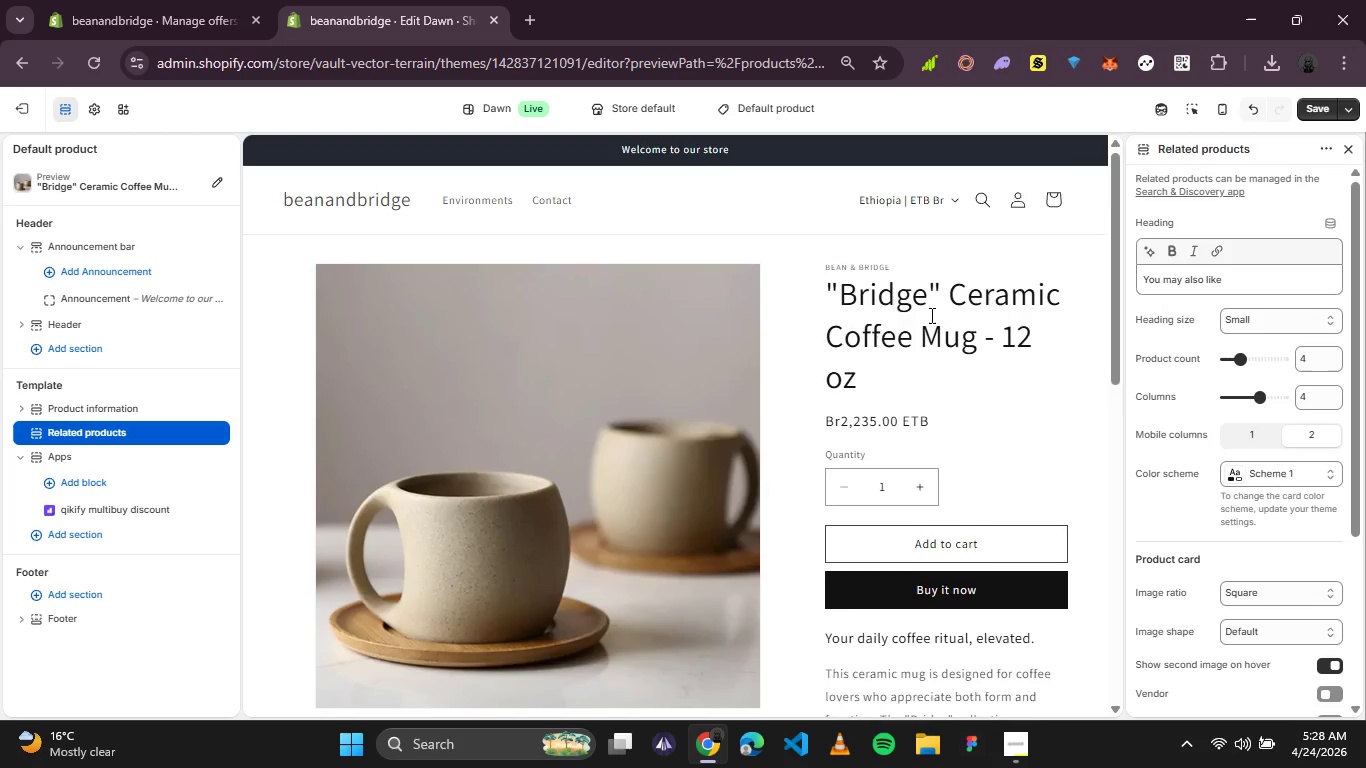 
scroll: coordinate [913, 356], scroll_direction: down, amount: 3.0
 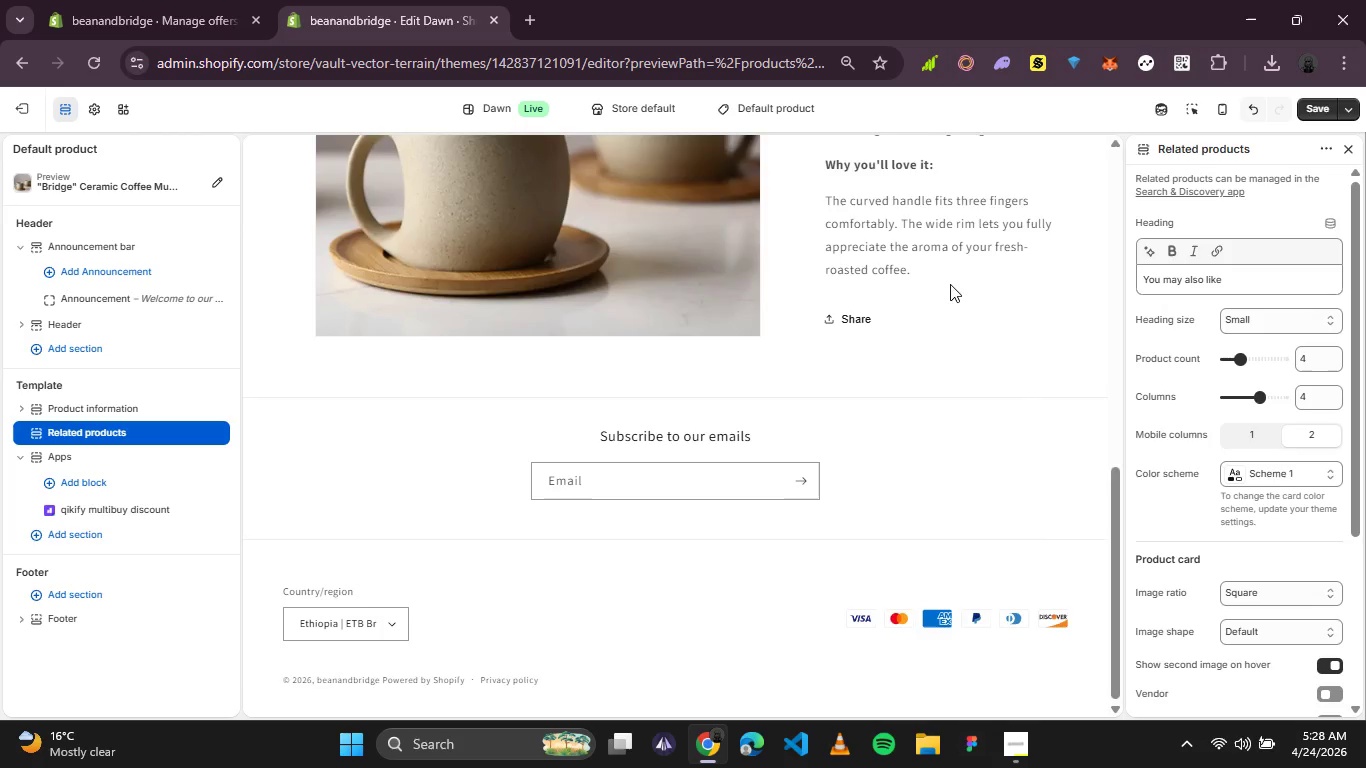 
scroll: coordinate [951, 282], scroll_direction: up, amount: 5.0
 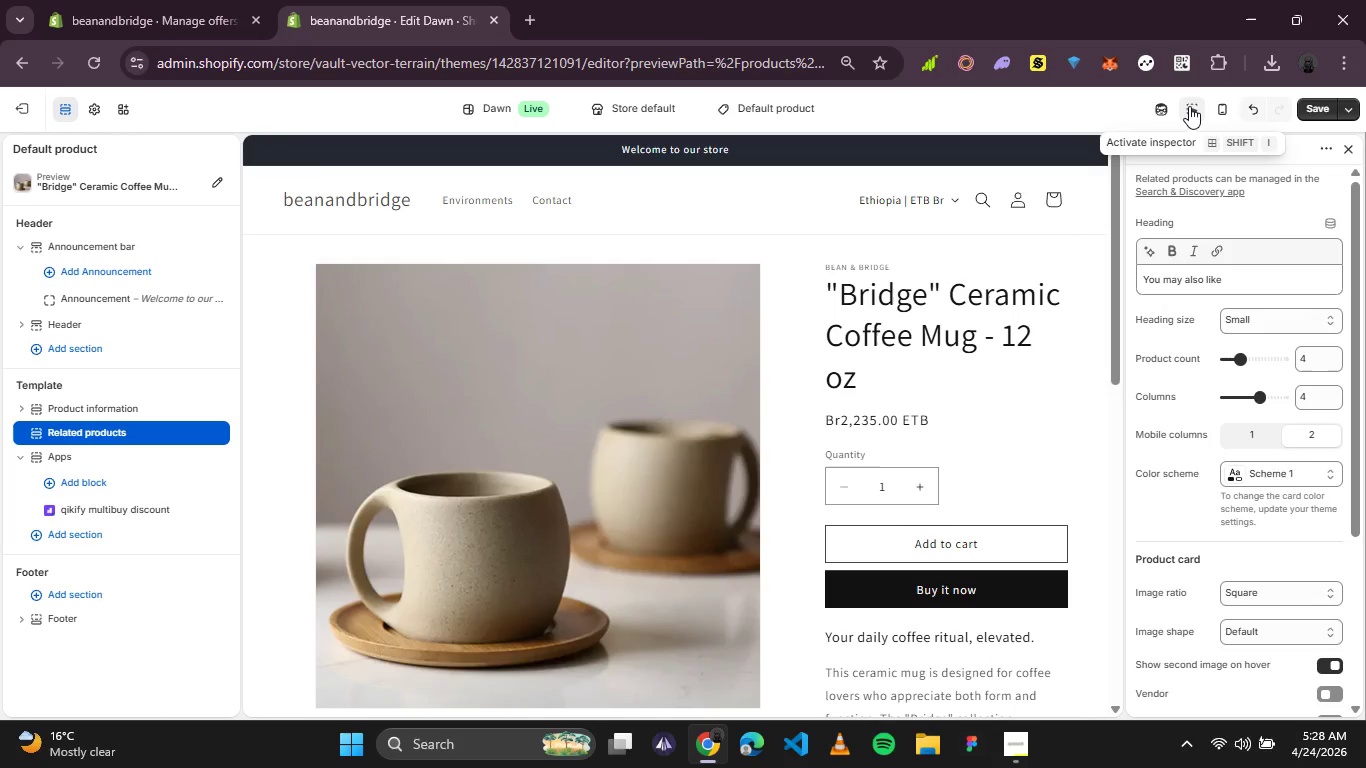 
left_click([1189, 106])
 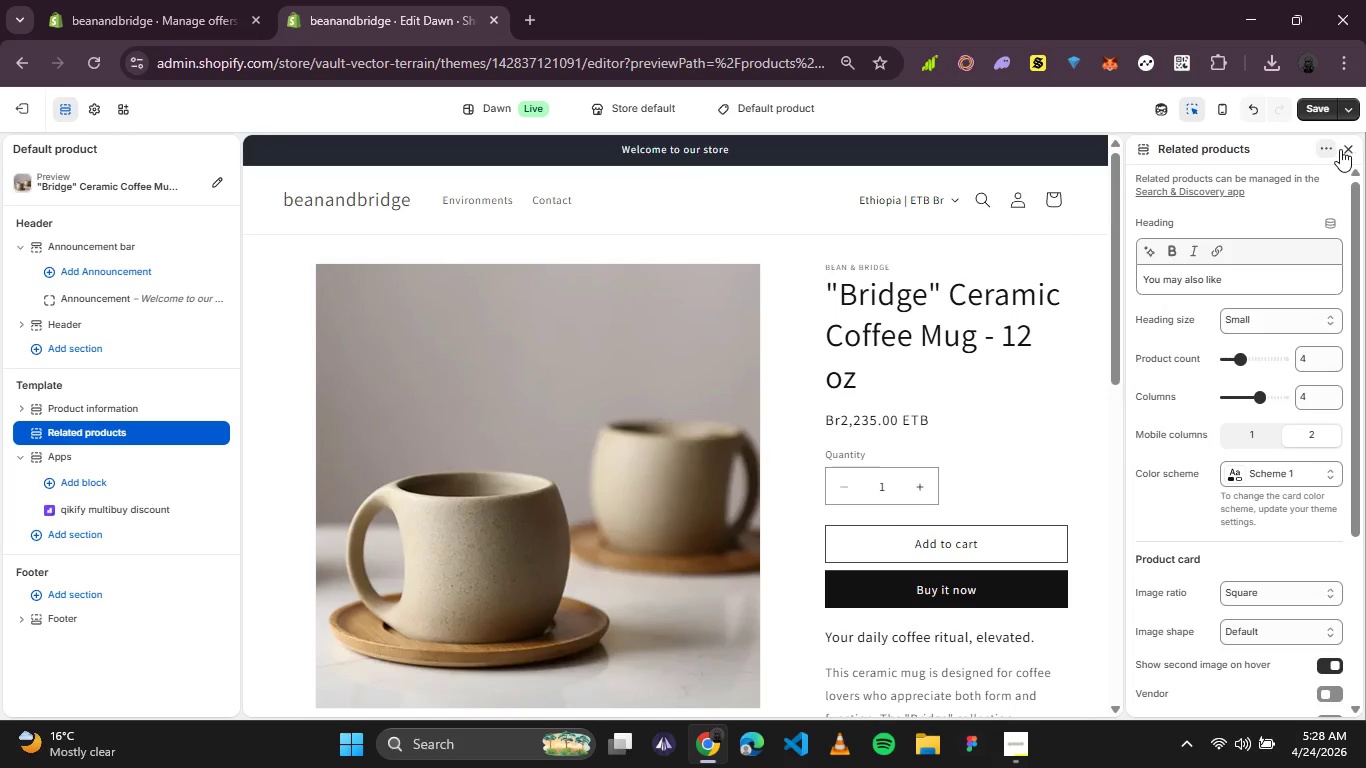 
left_click([1340, 149])
 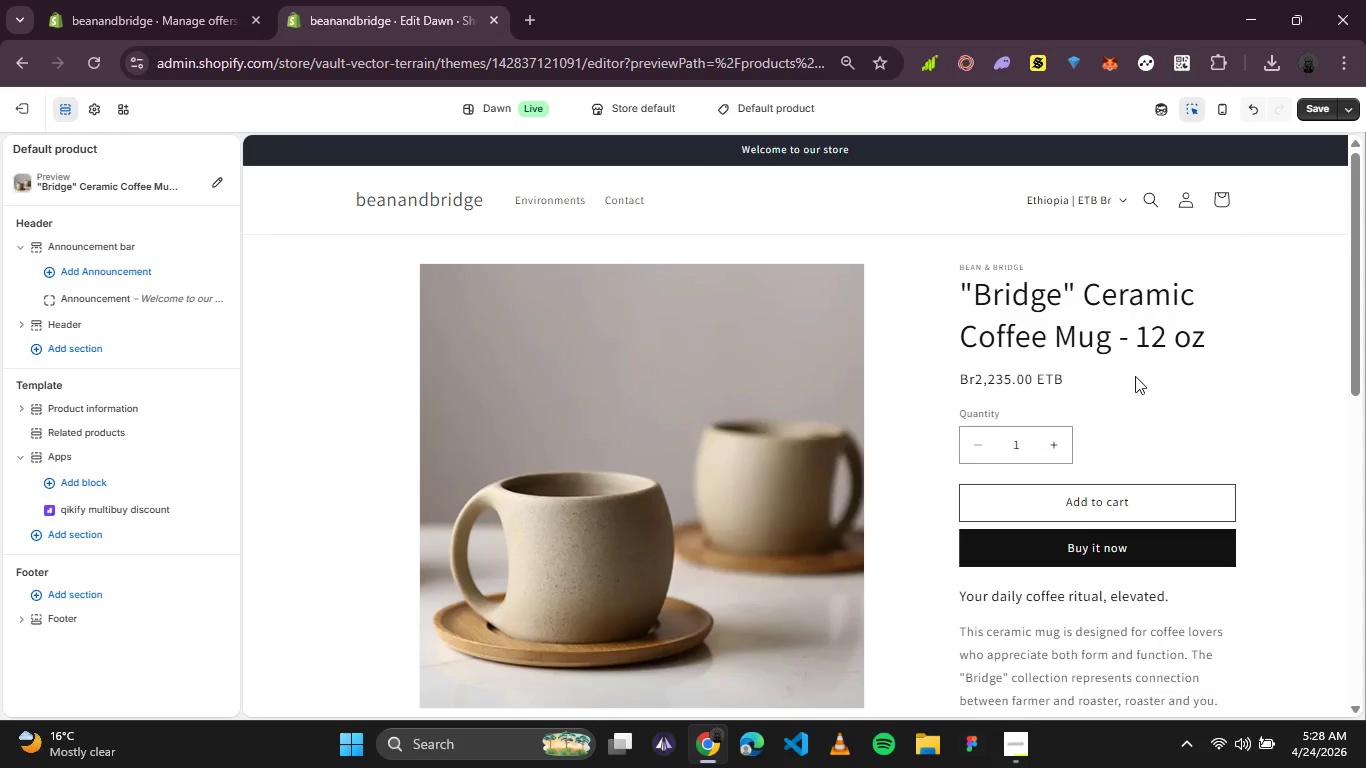 
scroll: coordinate [787, 433], scroll_direction: down, amount: 4.0
 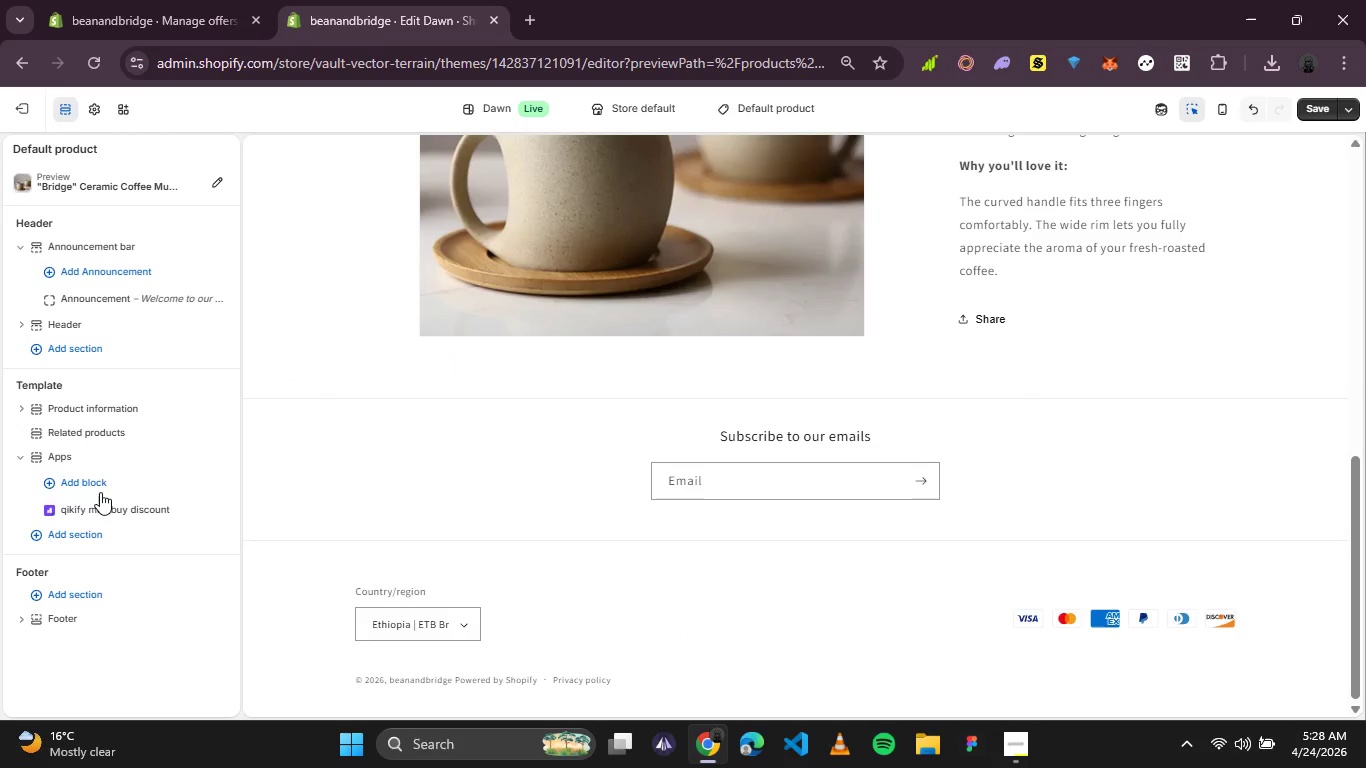 
left_click([47, 485])
 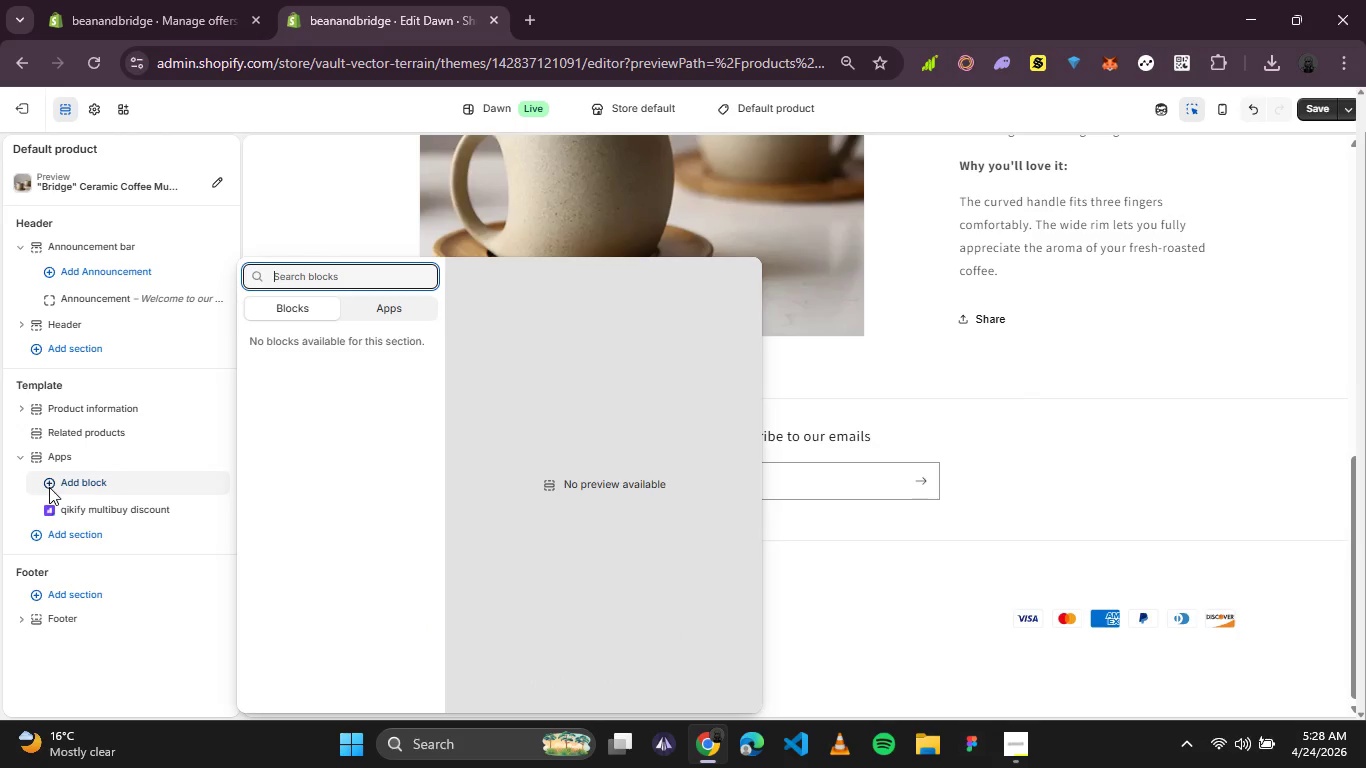 
left_click([409, 314])
 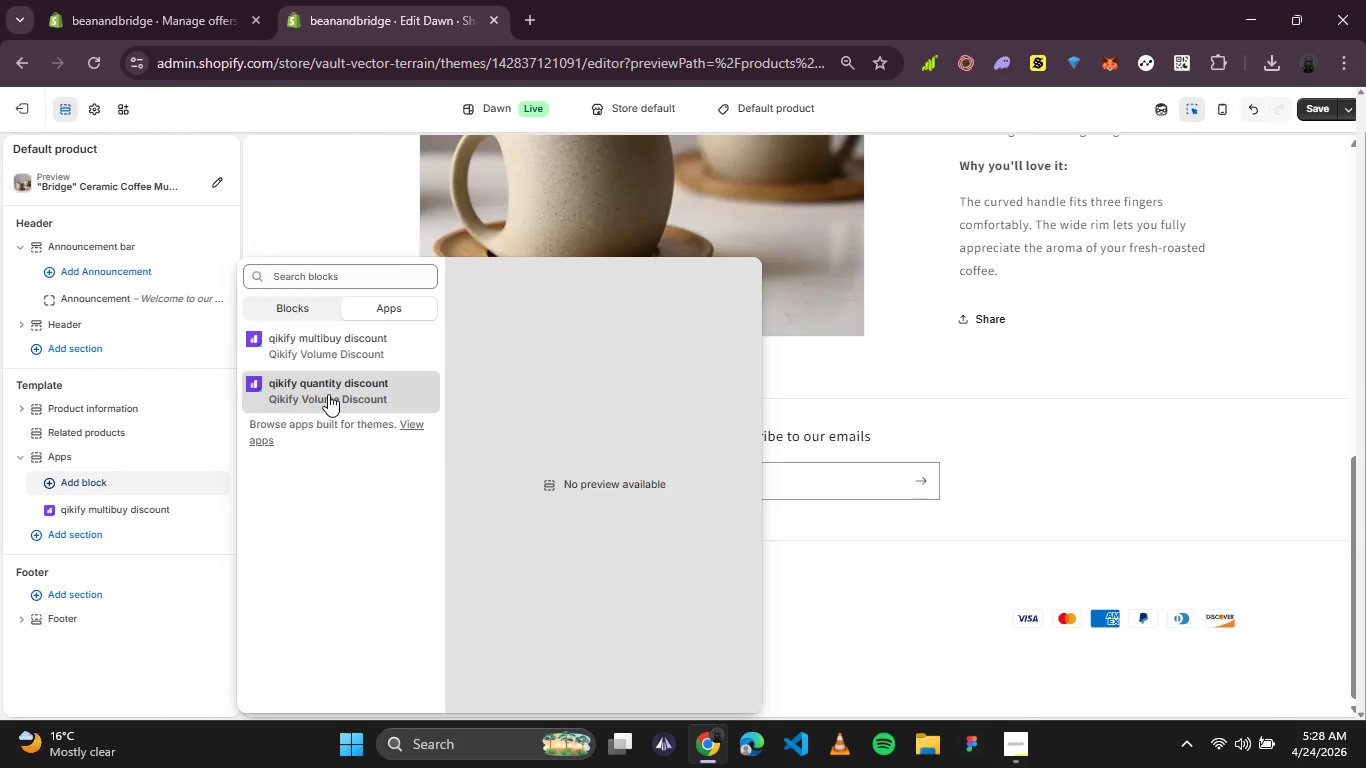 
left_click([328, 394])
 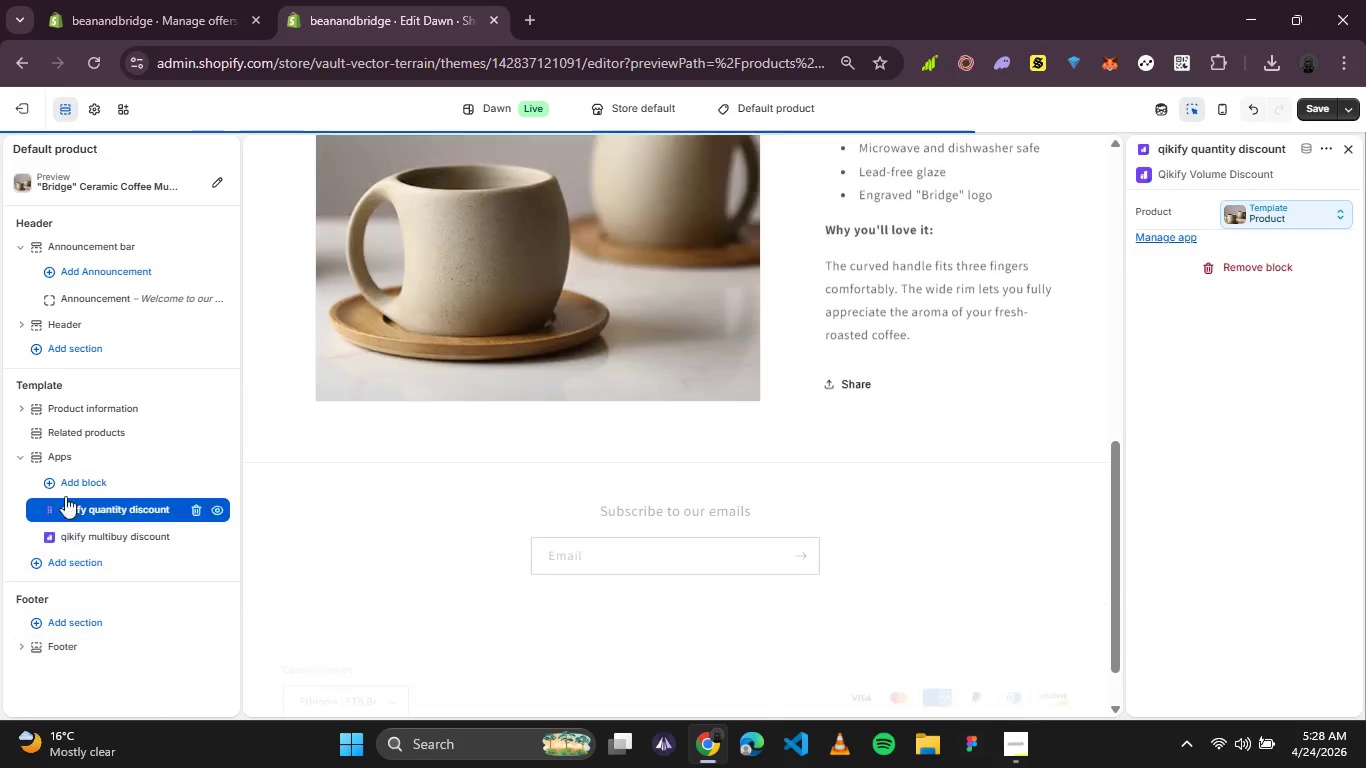 
wait(5.58)
 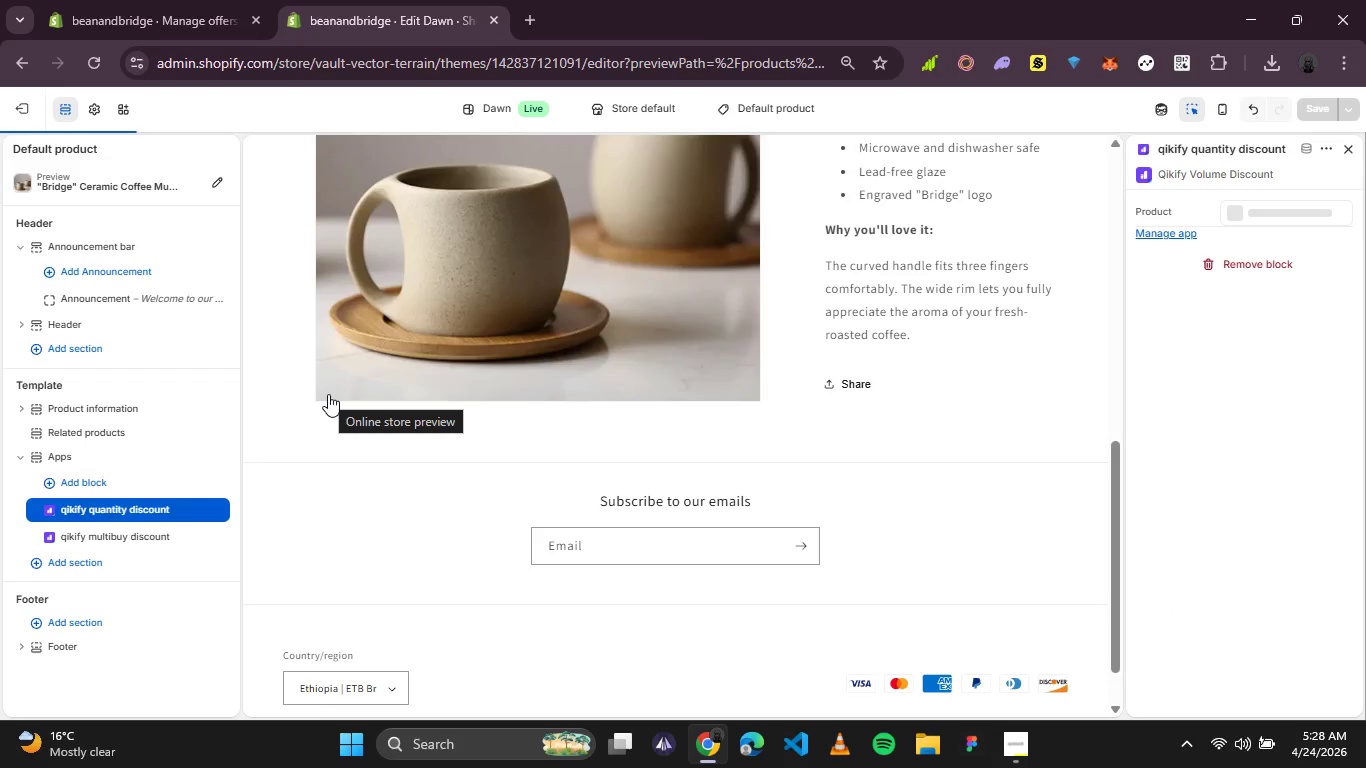 
scroll: coordinate [630, 533], scroll_direction: down, amount: 1.0
 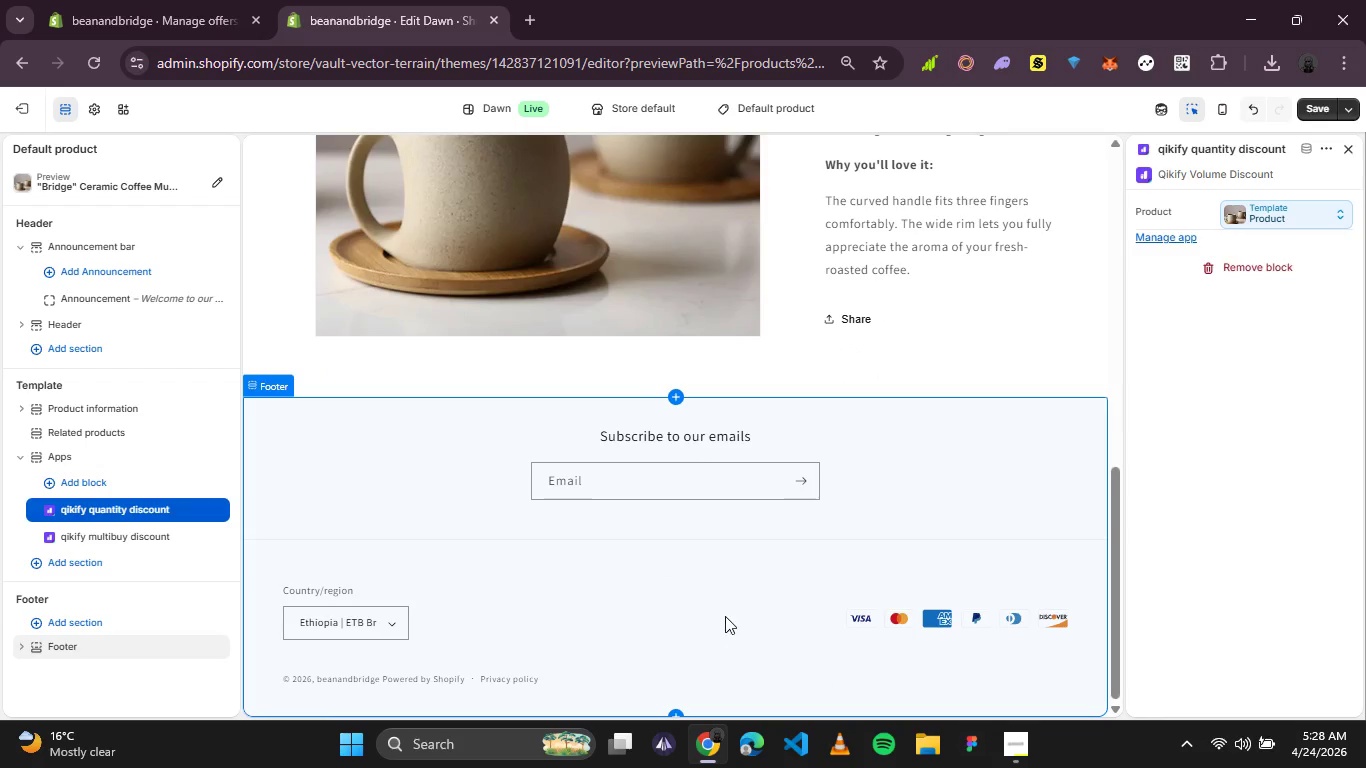 
left_click([727, 615])
 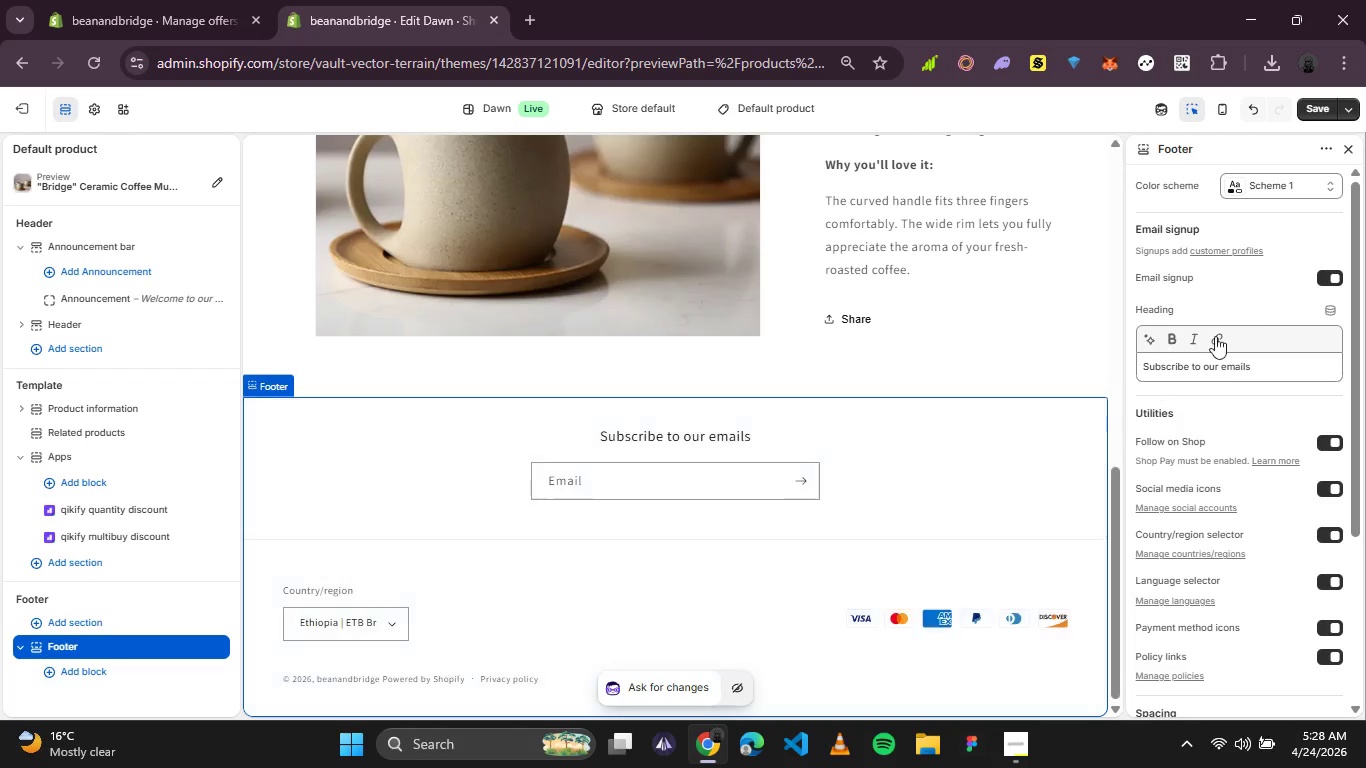 
left_click([1301, 186])
 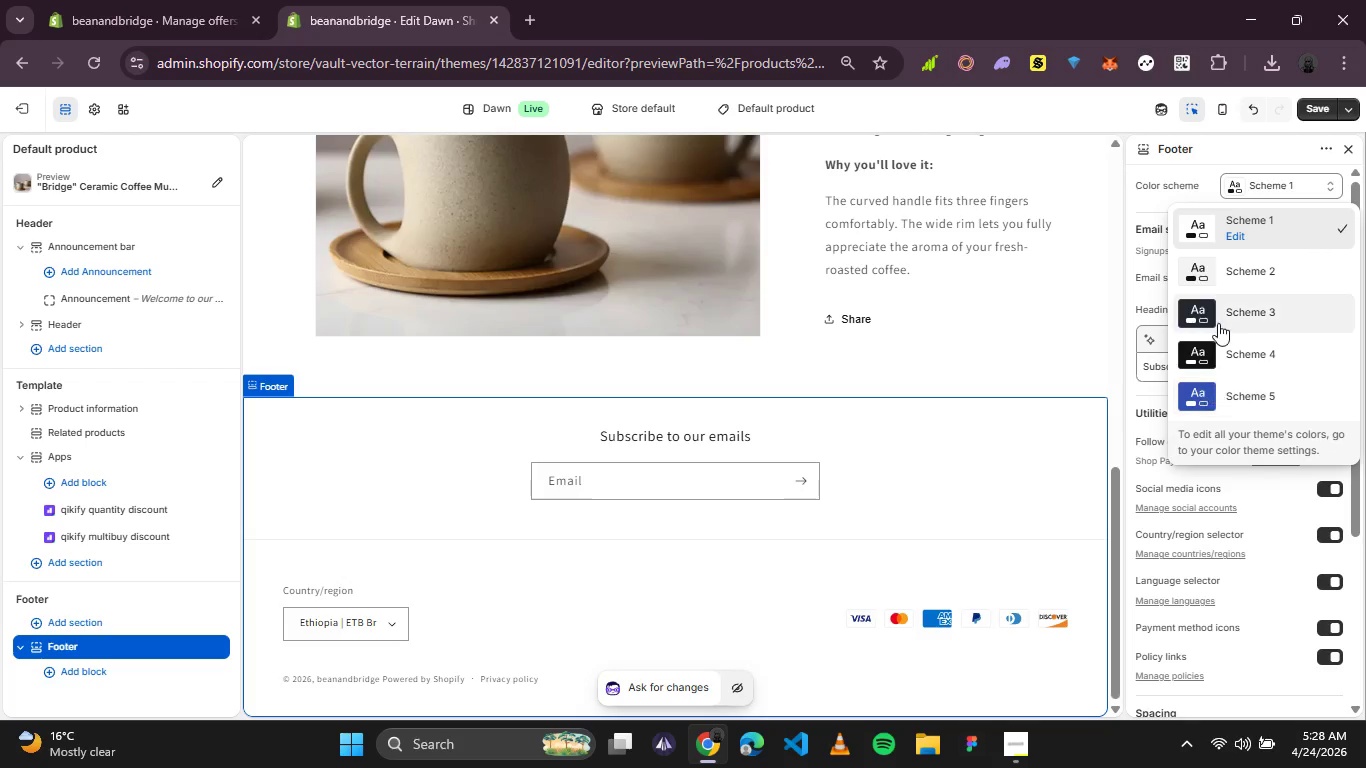 
left_click([1219, 319])
 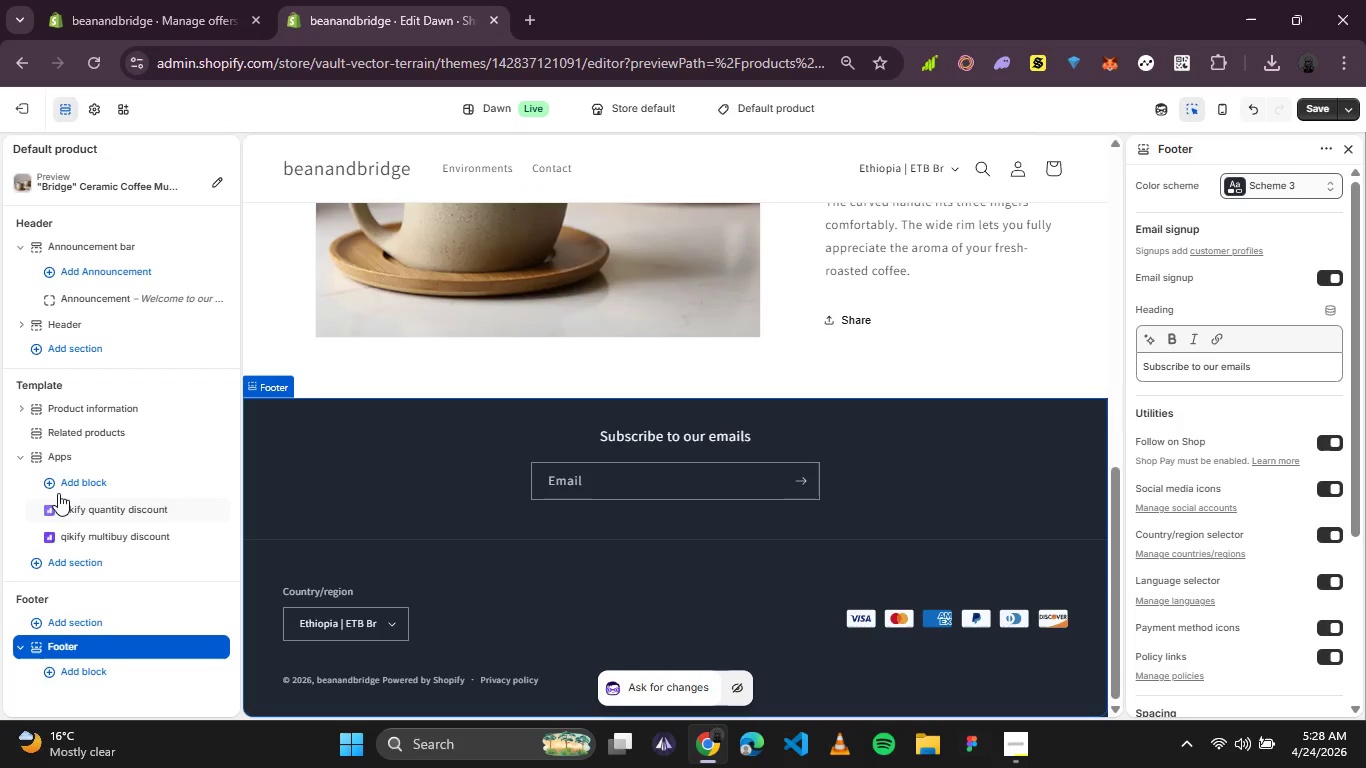 
wait(6.17)
 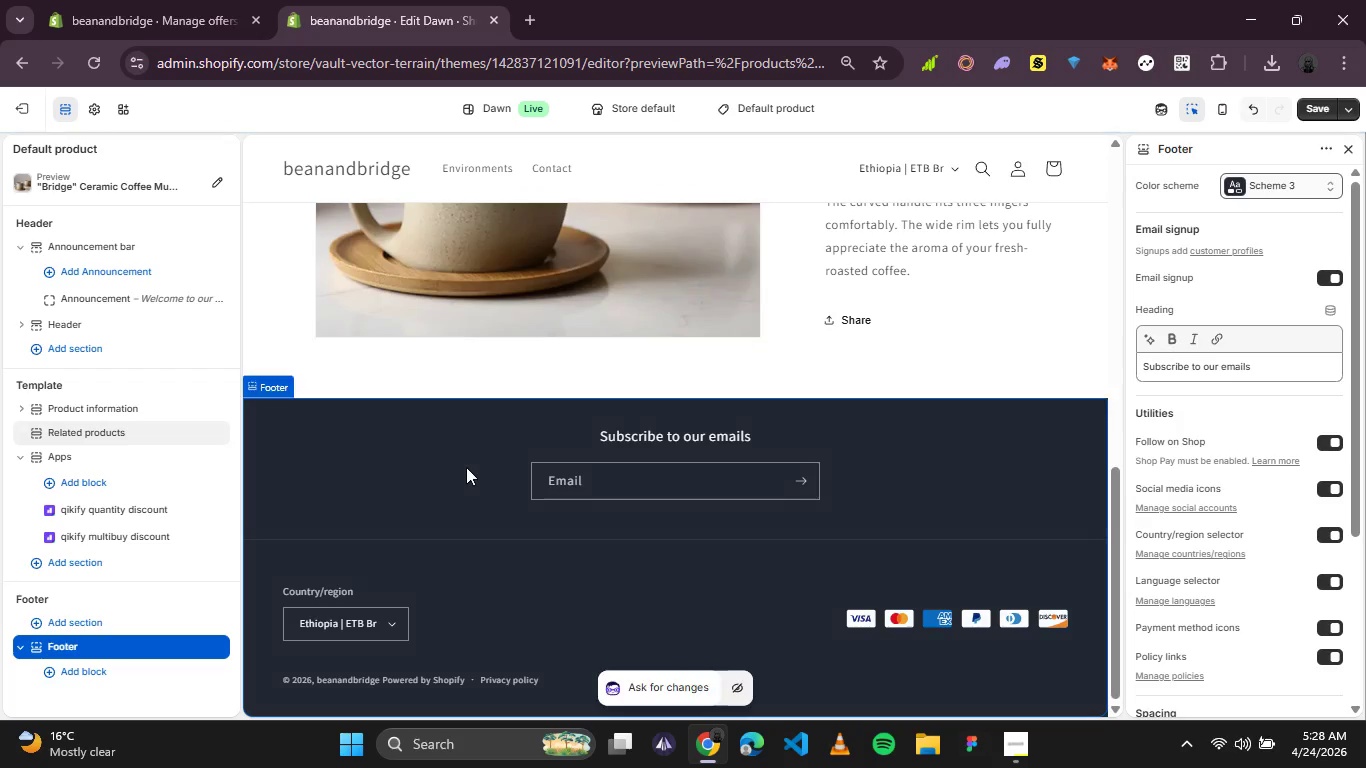 
left_click([190, 504])
 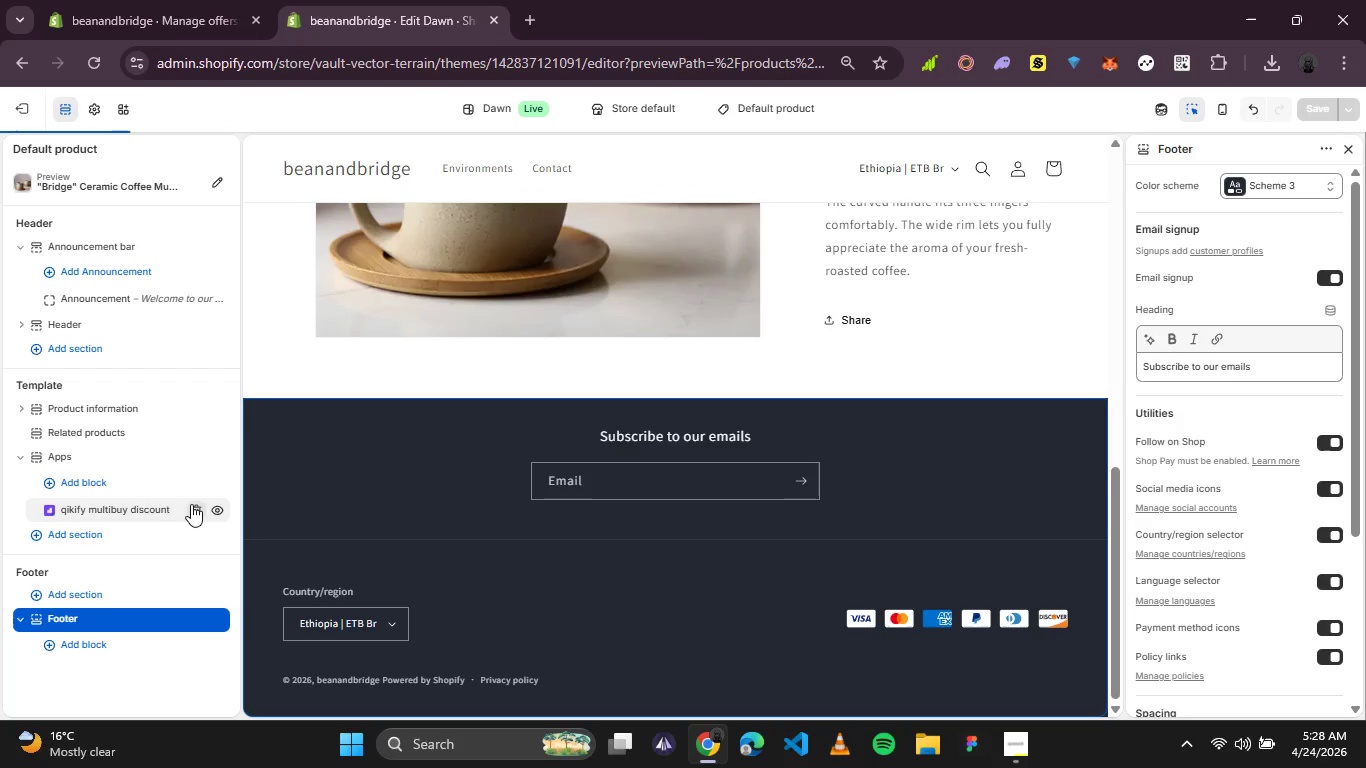 
left_click([191, 504])
 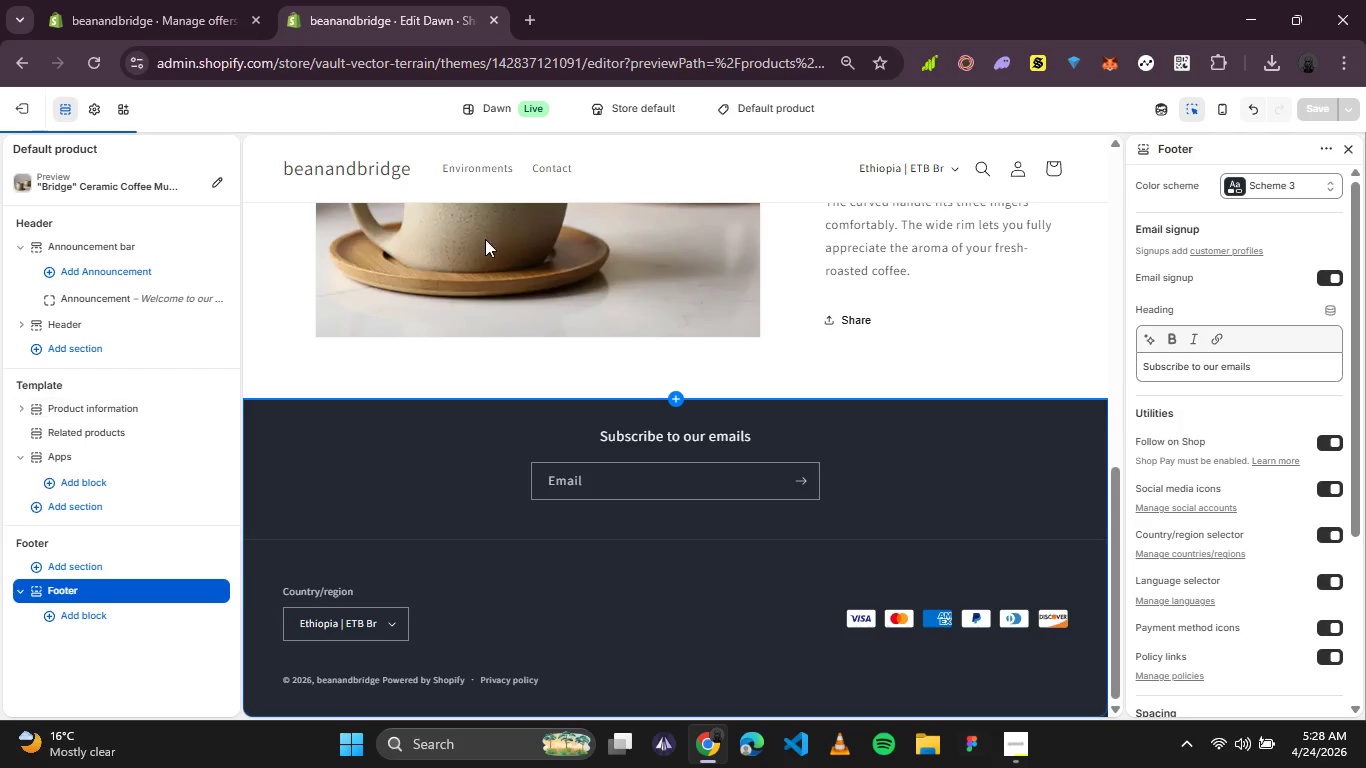 
scroll: coordinate [586, 294], scroll_direction: up, amount: 8.0
 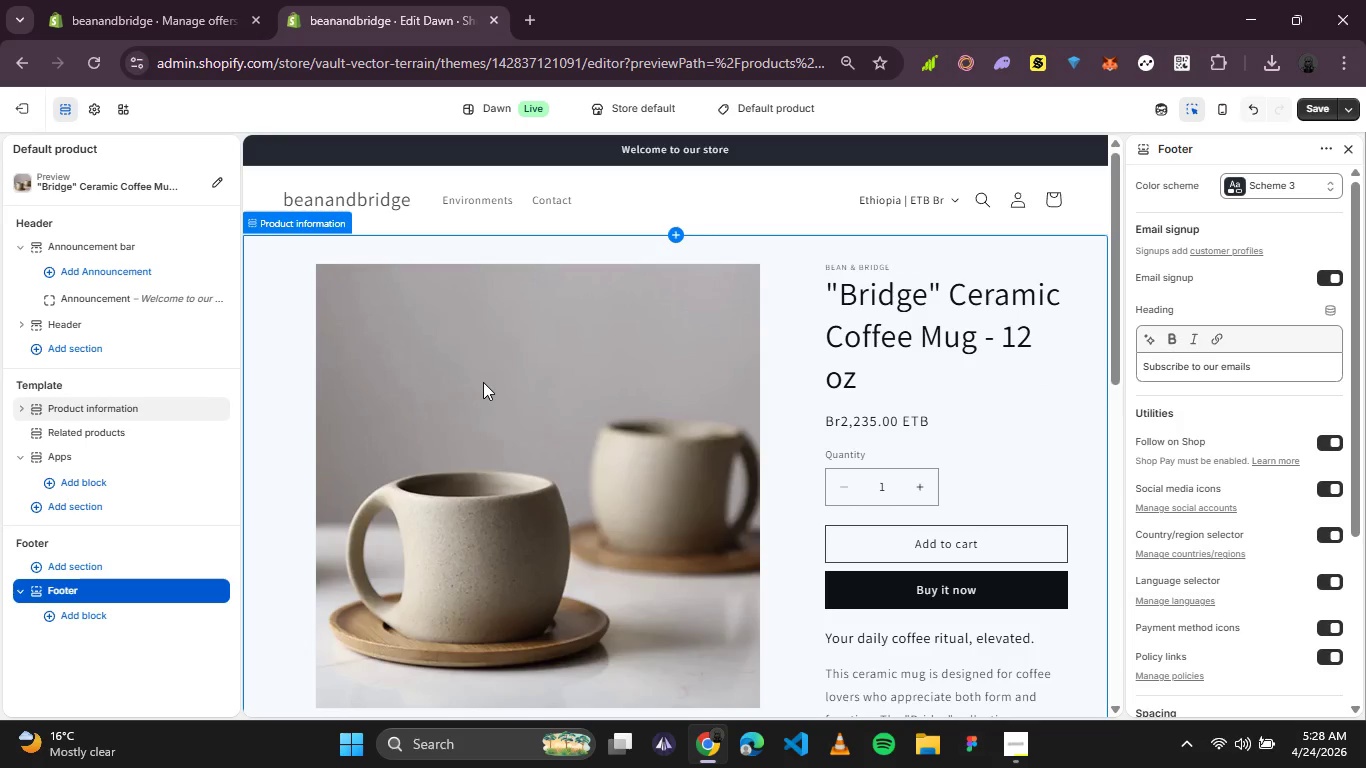 
wait(12.22)
 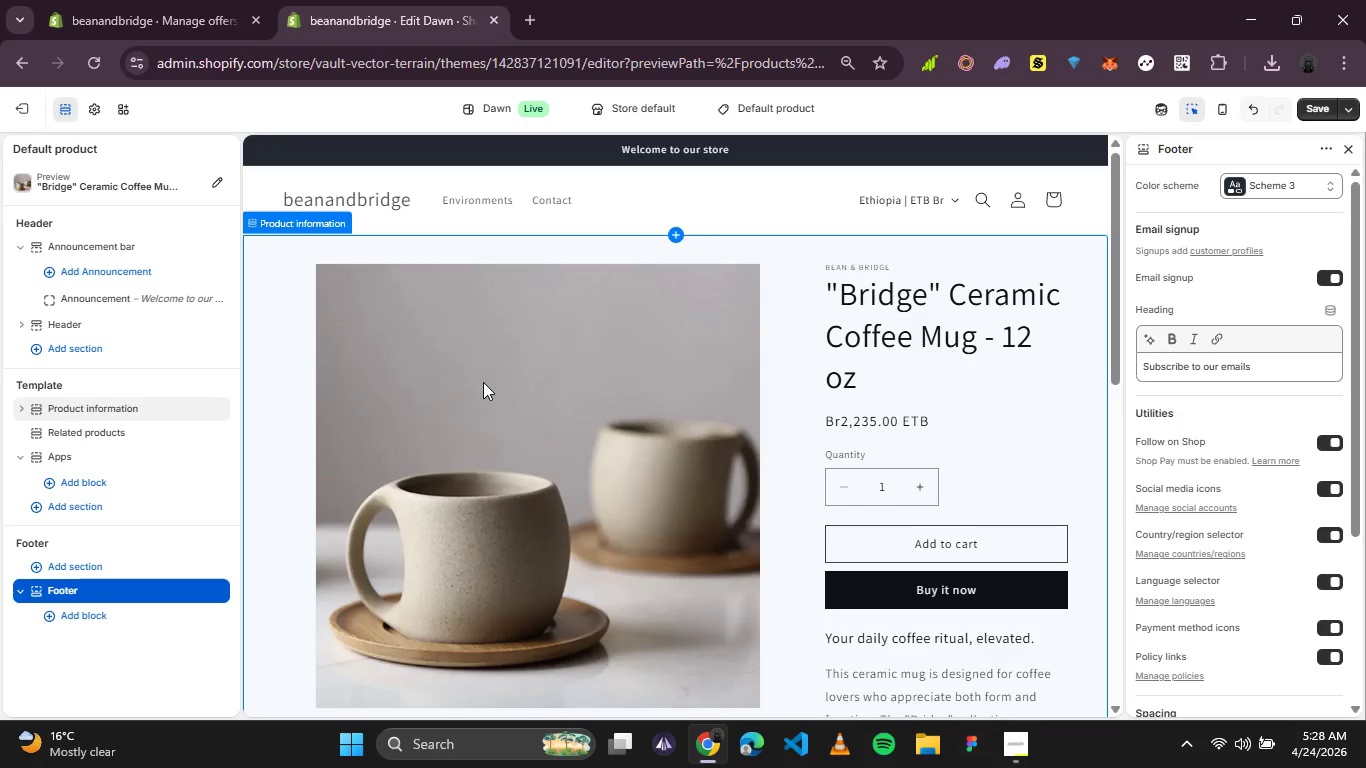 
left_click([715, 389])
 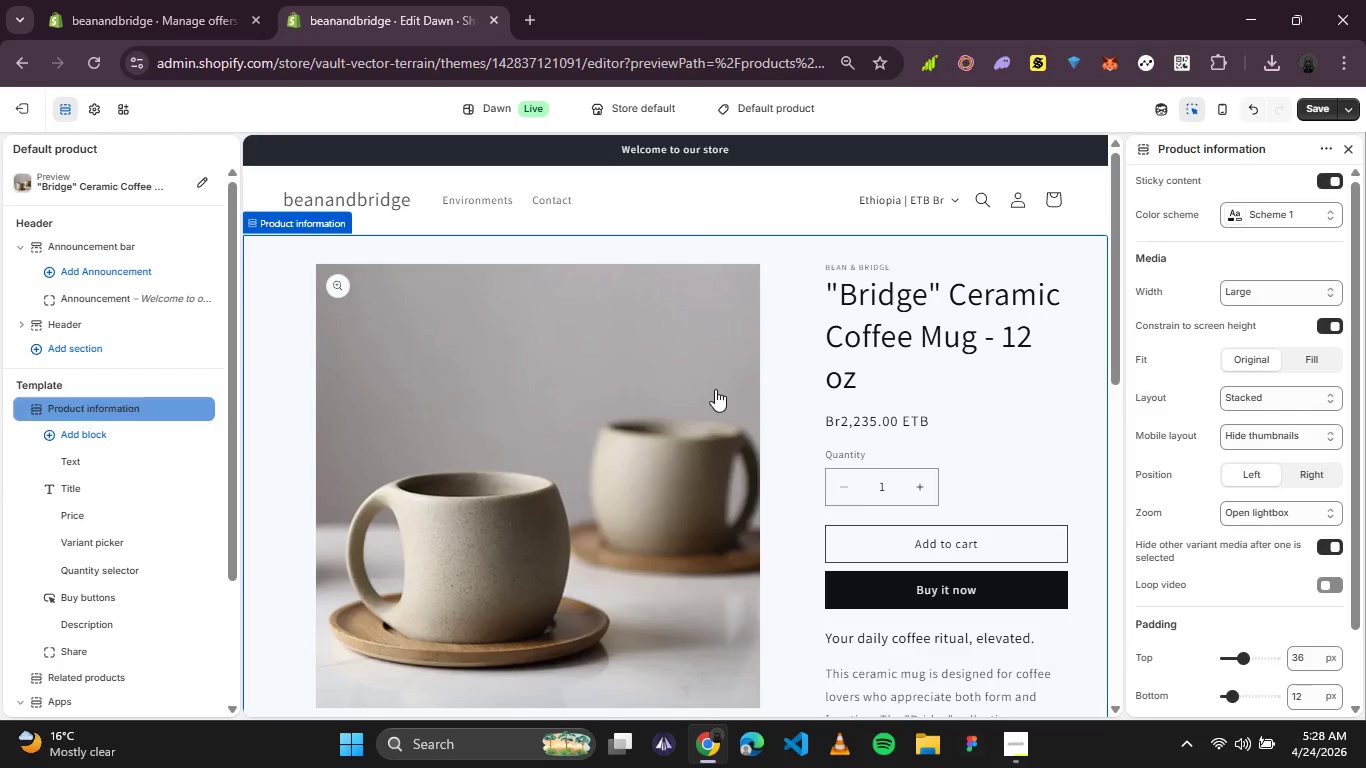 
scroll: coordinate [715, 389], scroll_direction: down, amount: 1.0
 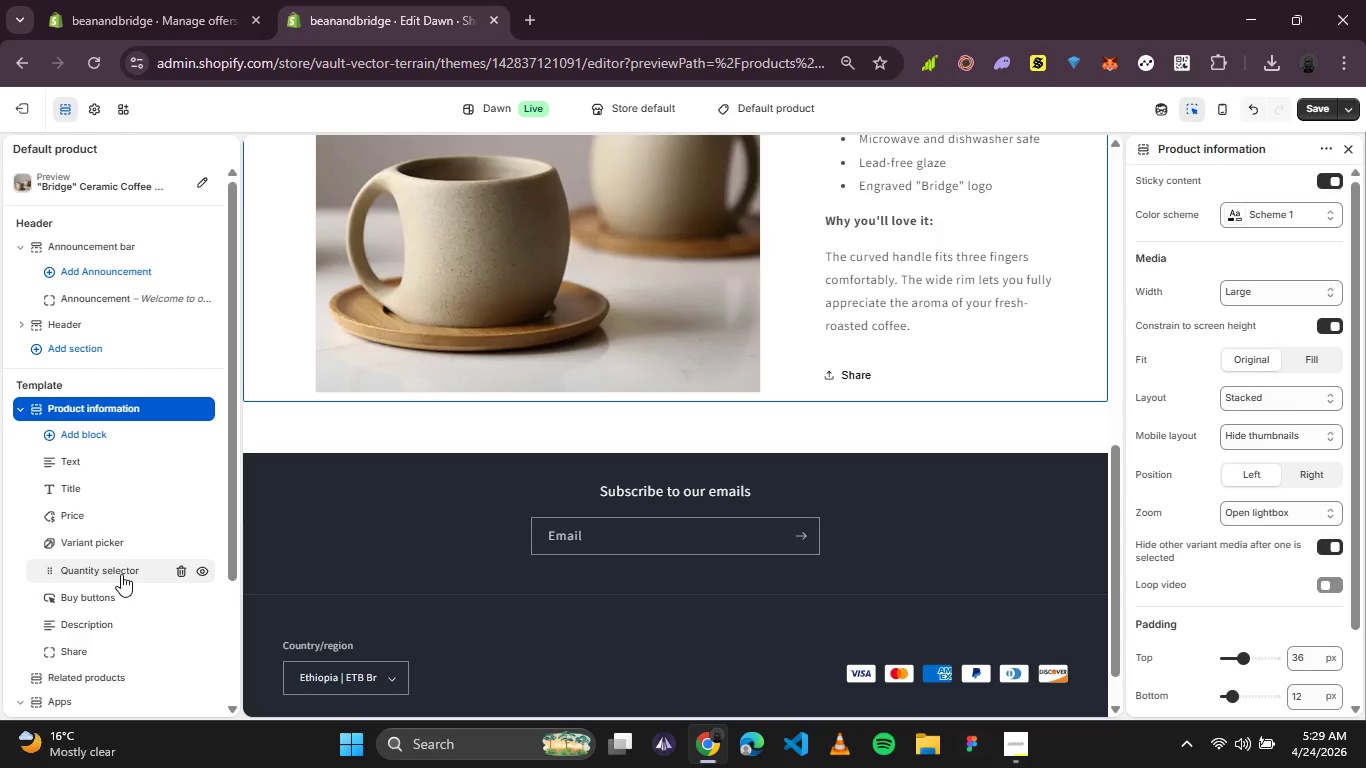 
wait(20.43)
 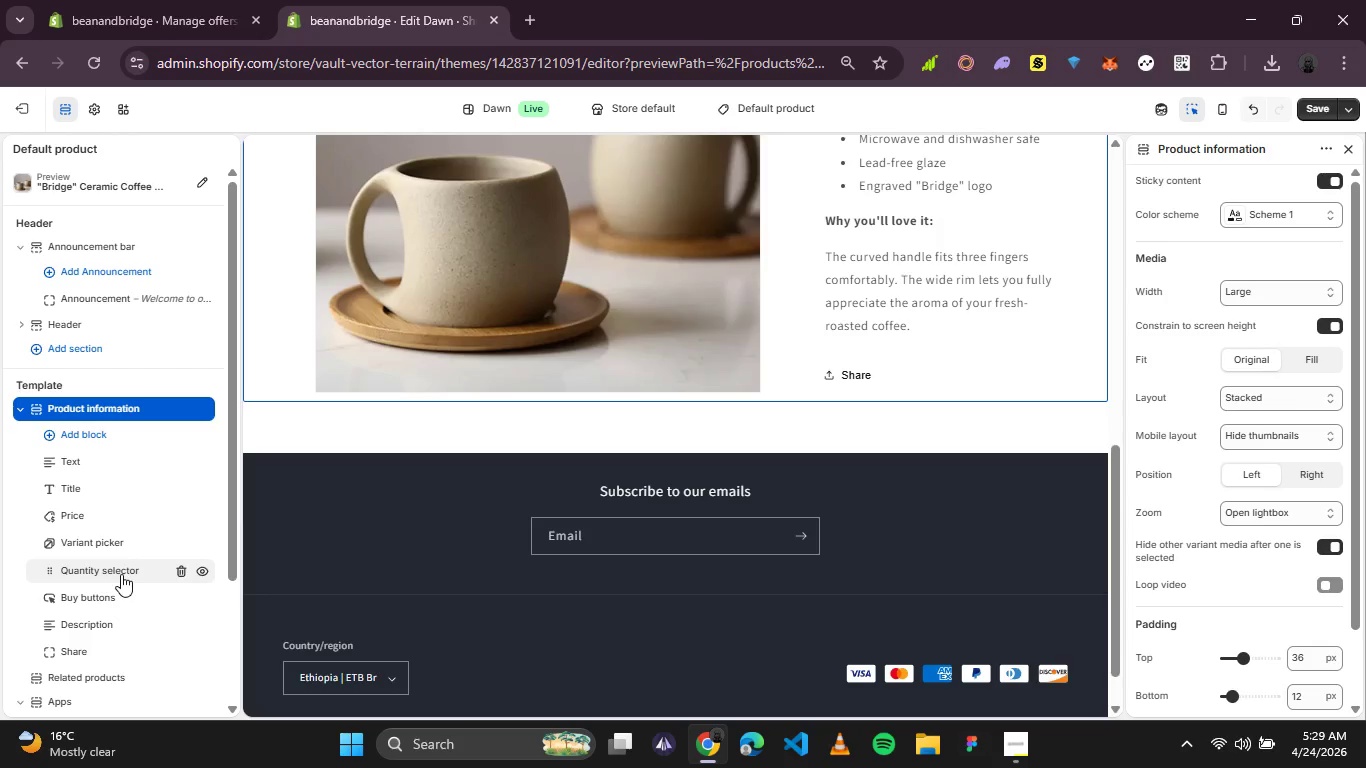 
left_click([23, 410])
 